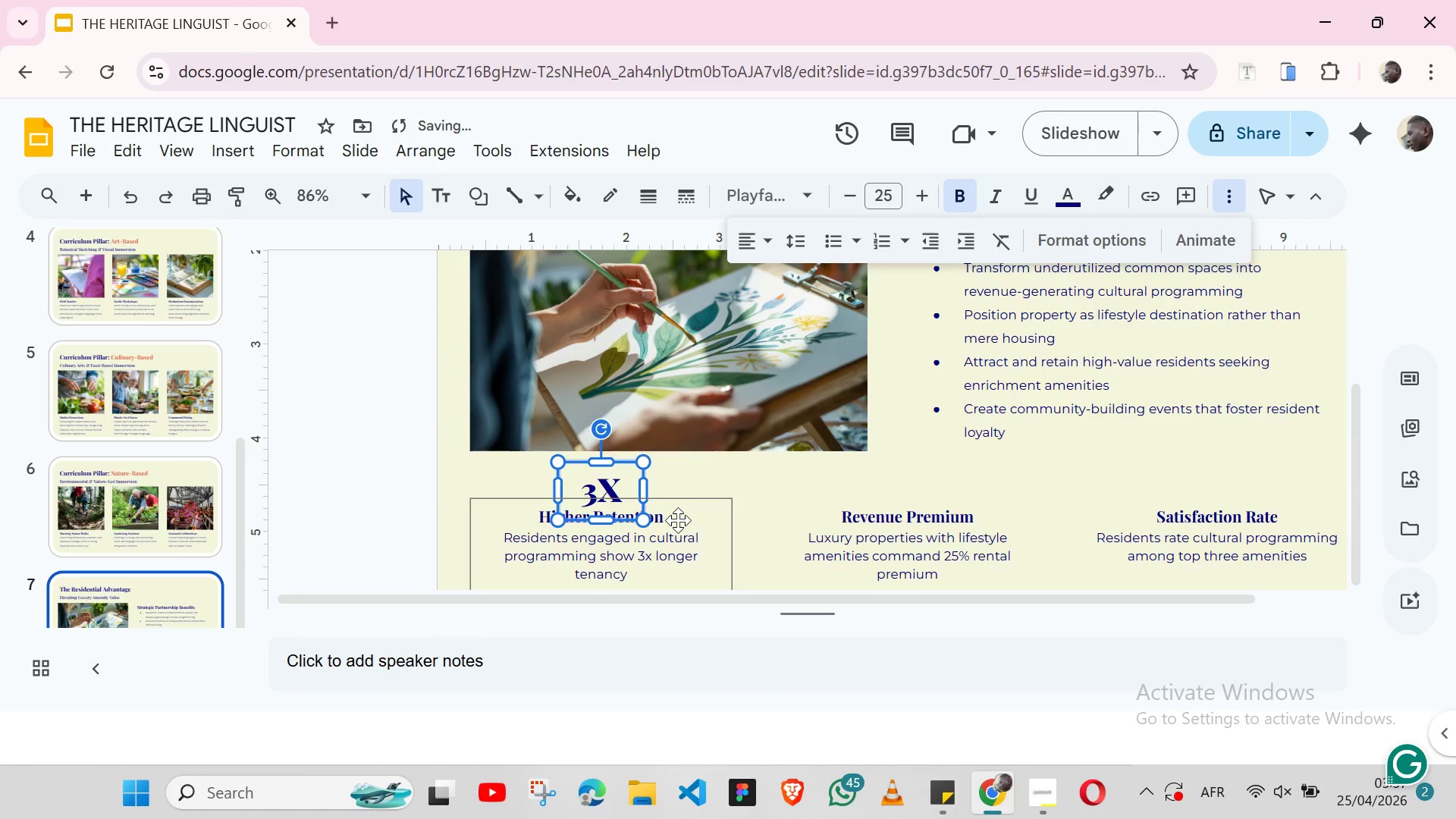 
key(ArrowUp)
 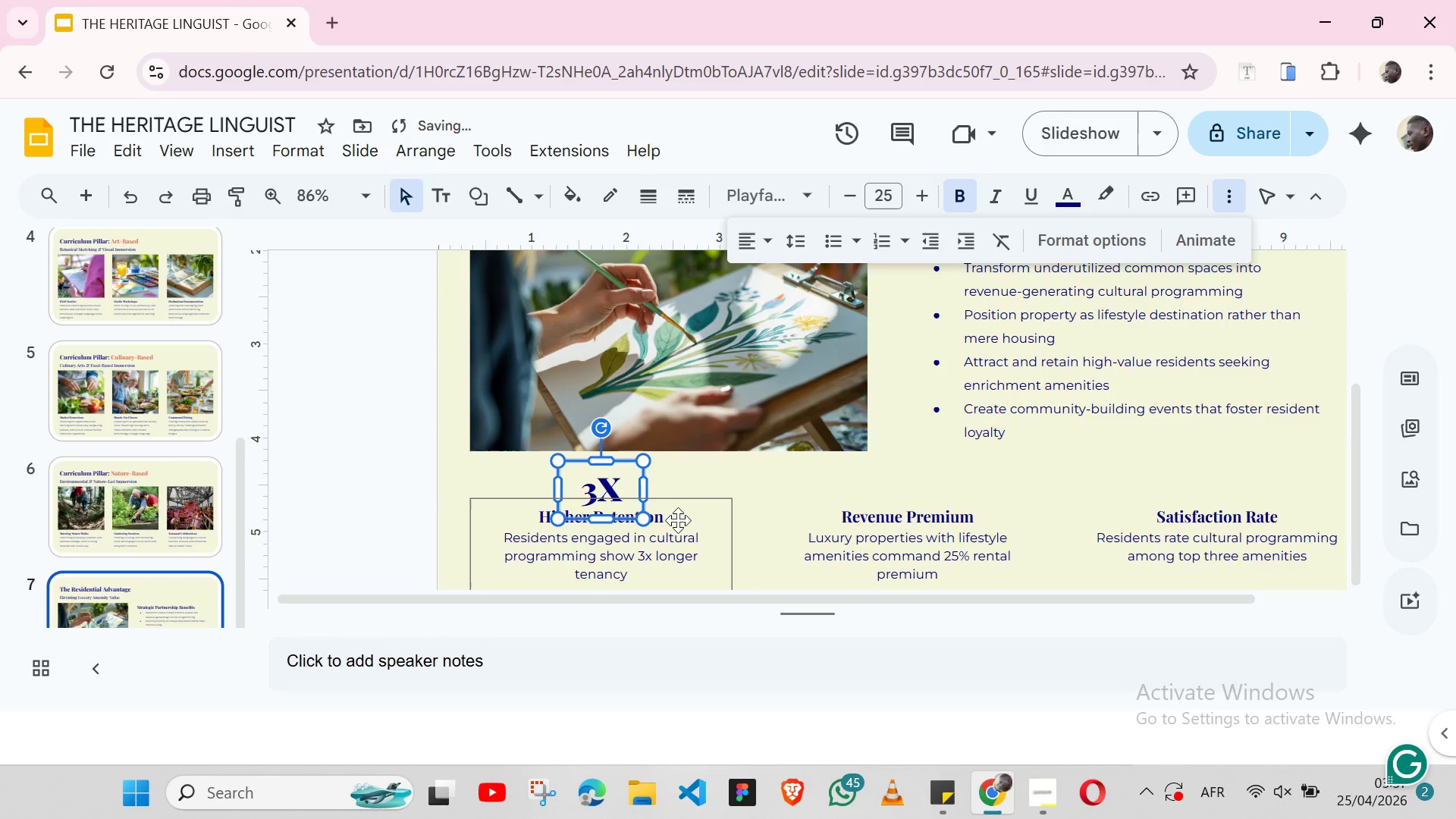 
key(ArrowUp)
 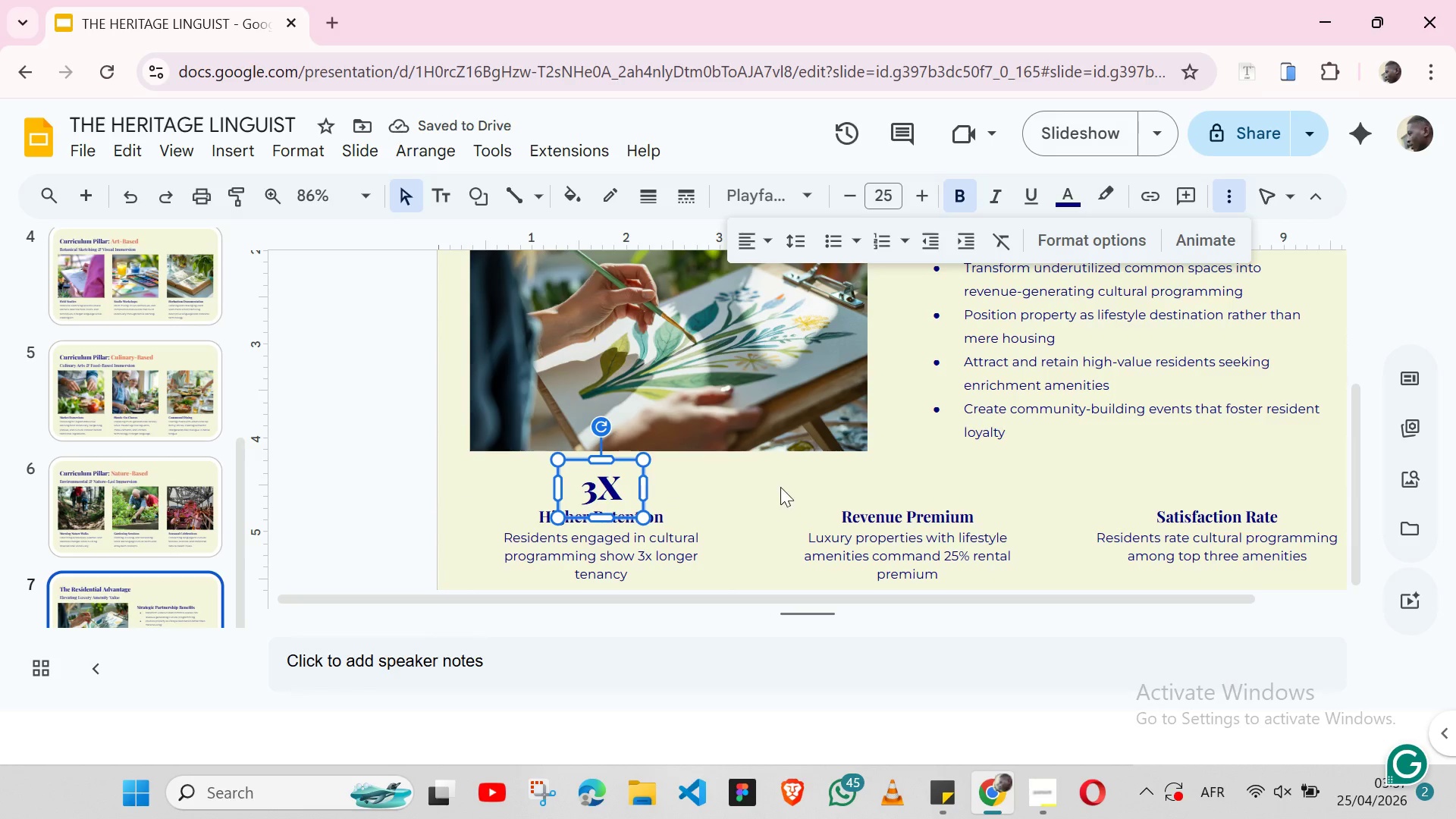 
left_click([784, 488])
 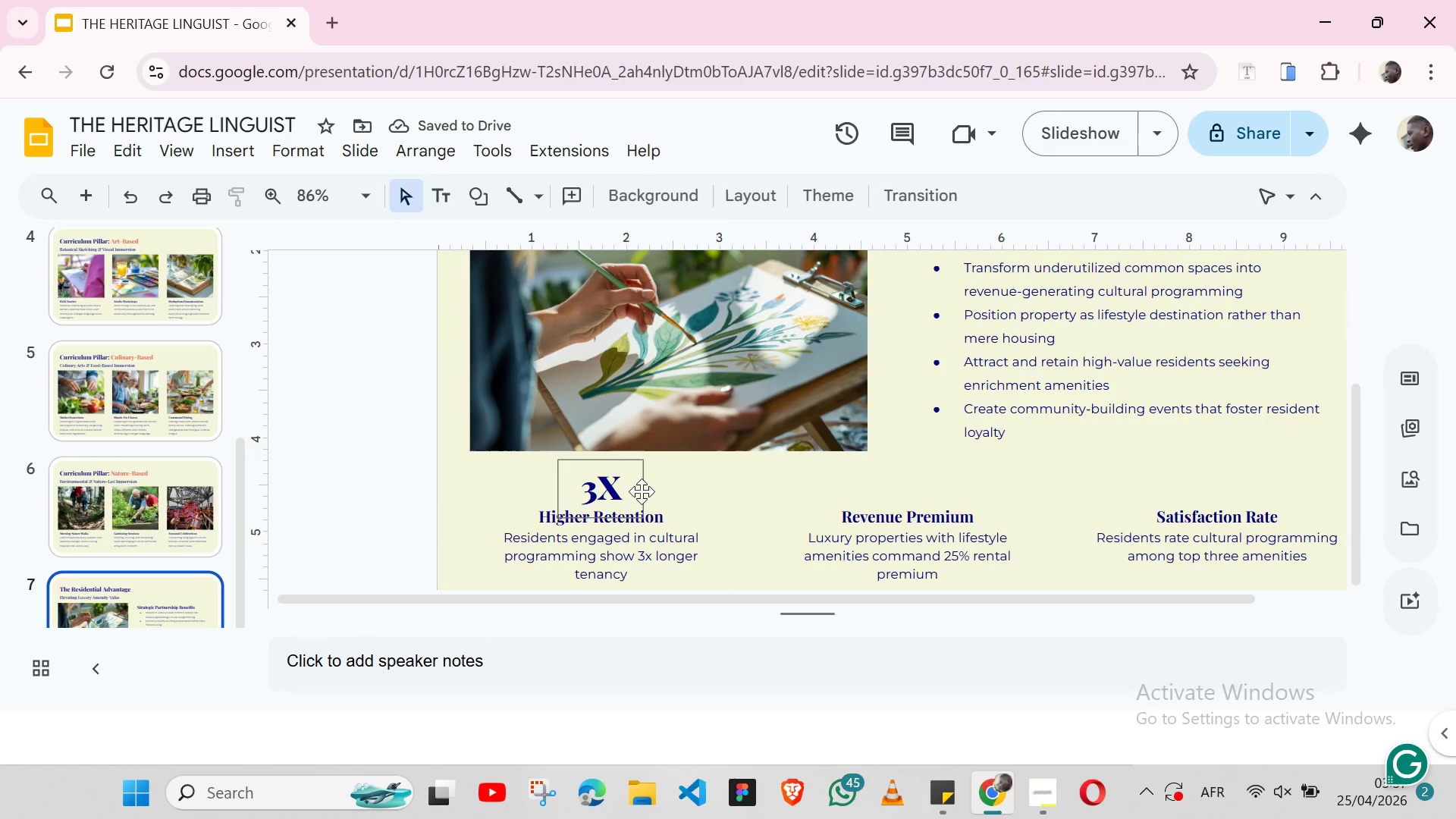 
left_click([642, 491])
 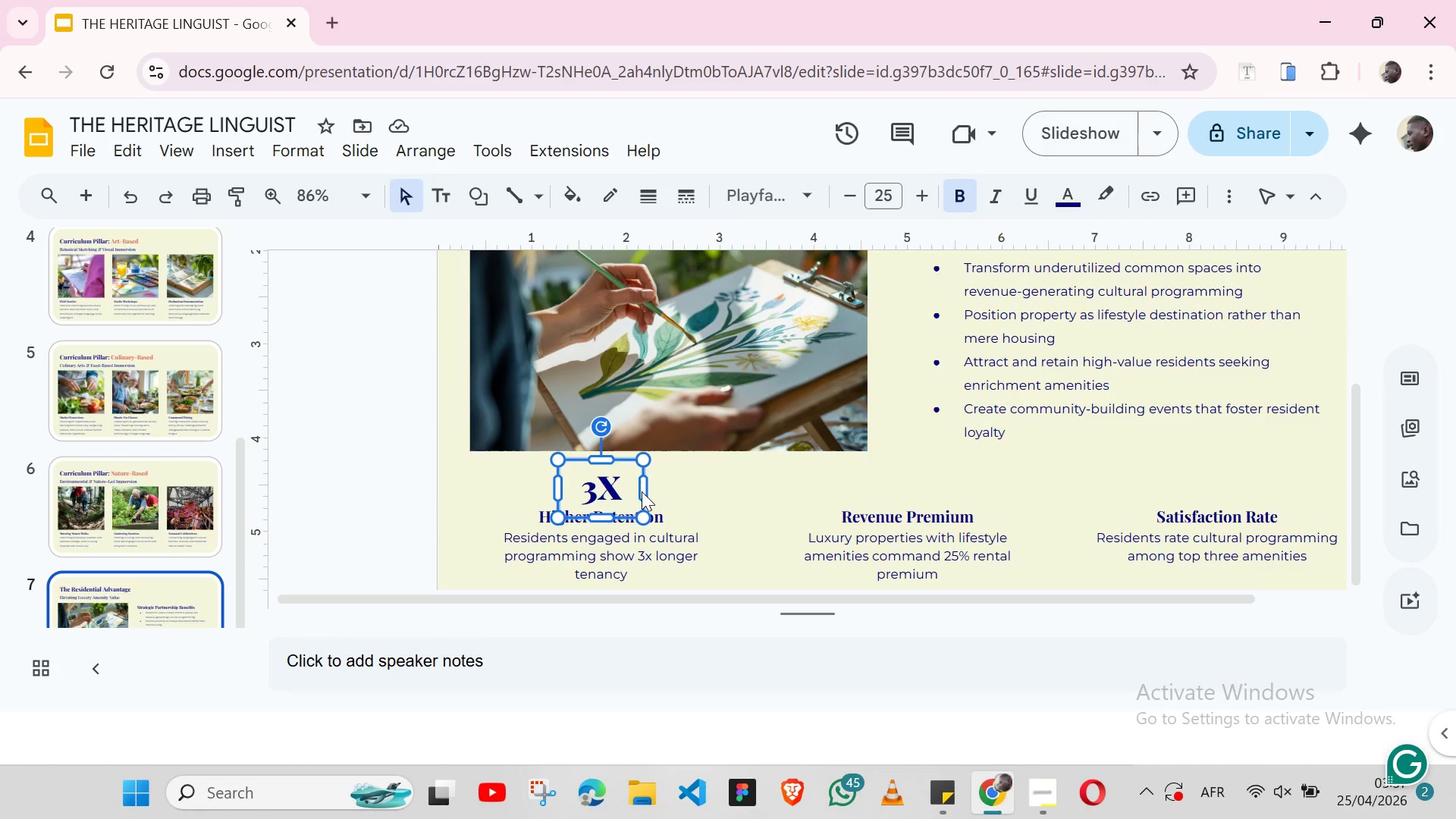 
key(Control+C)
 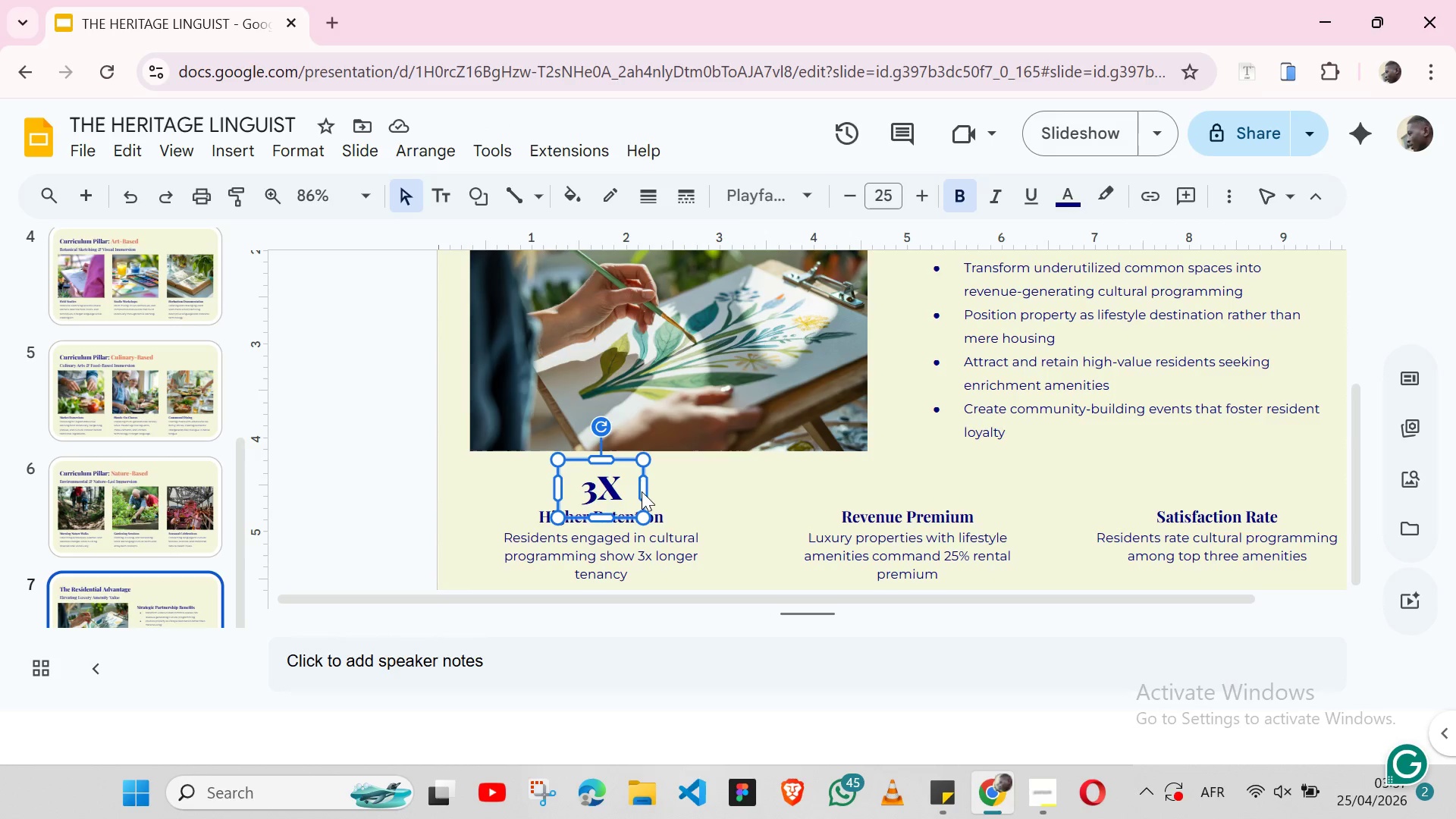 
key(Control+ControlLeft)
 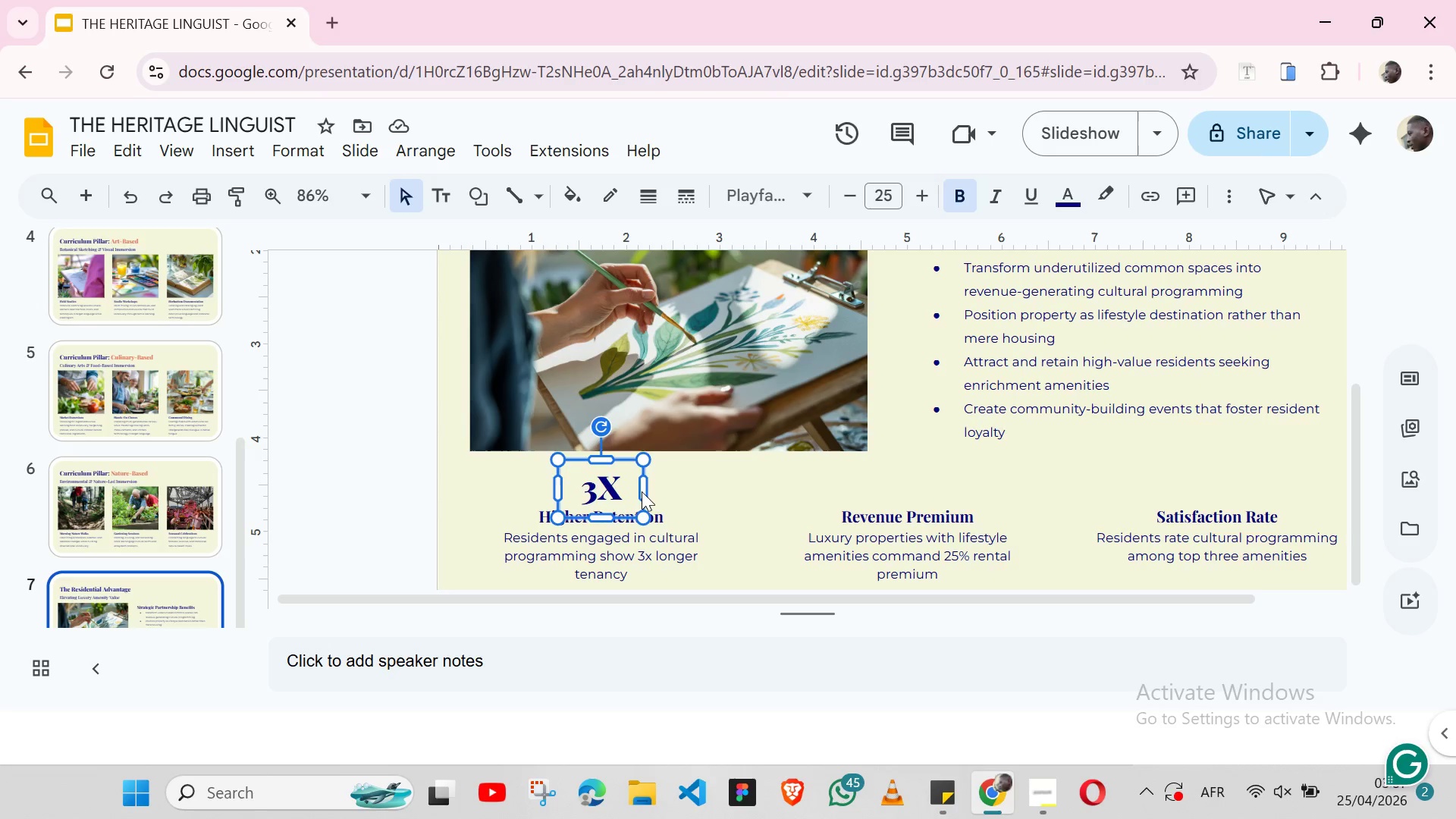 
key(Control+V)
 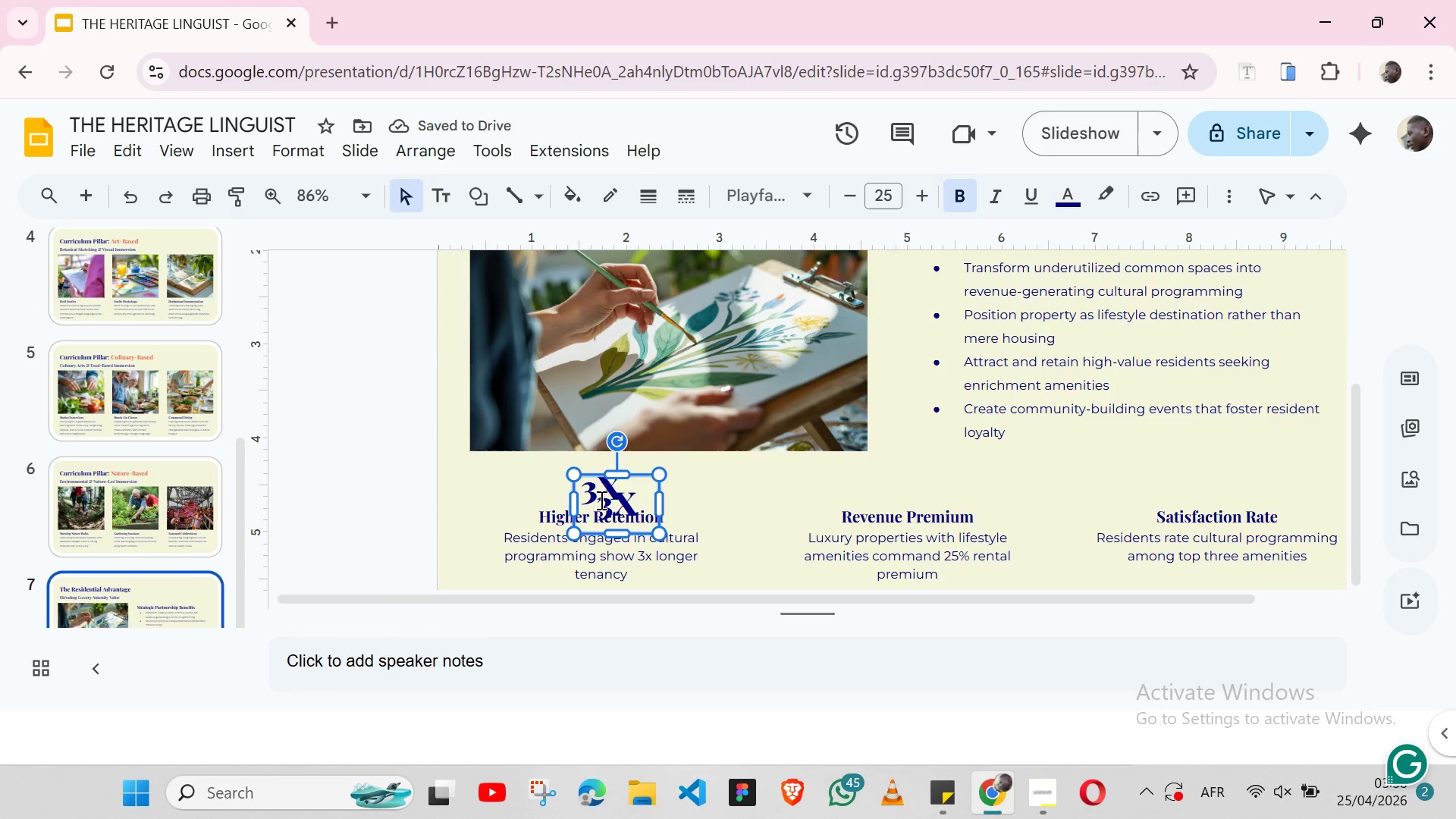 
left_click_drag(start_coordinate=[642, 470], to_coordinate=[930, 457])
 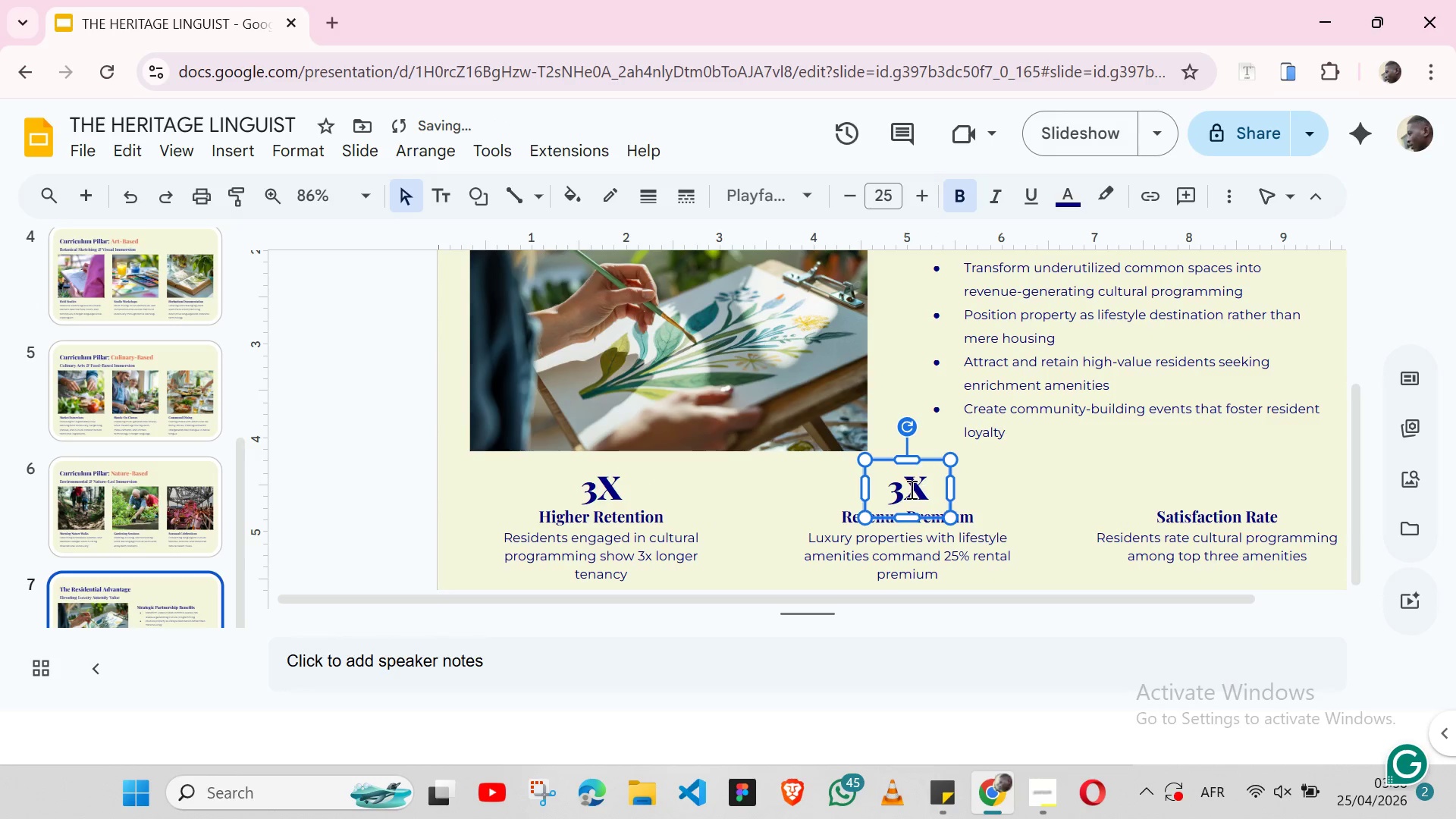 
double_click([909, 491])
 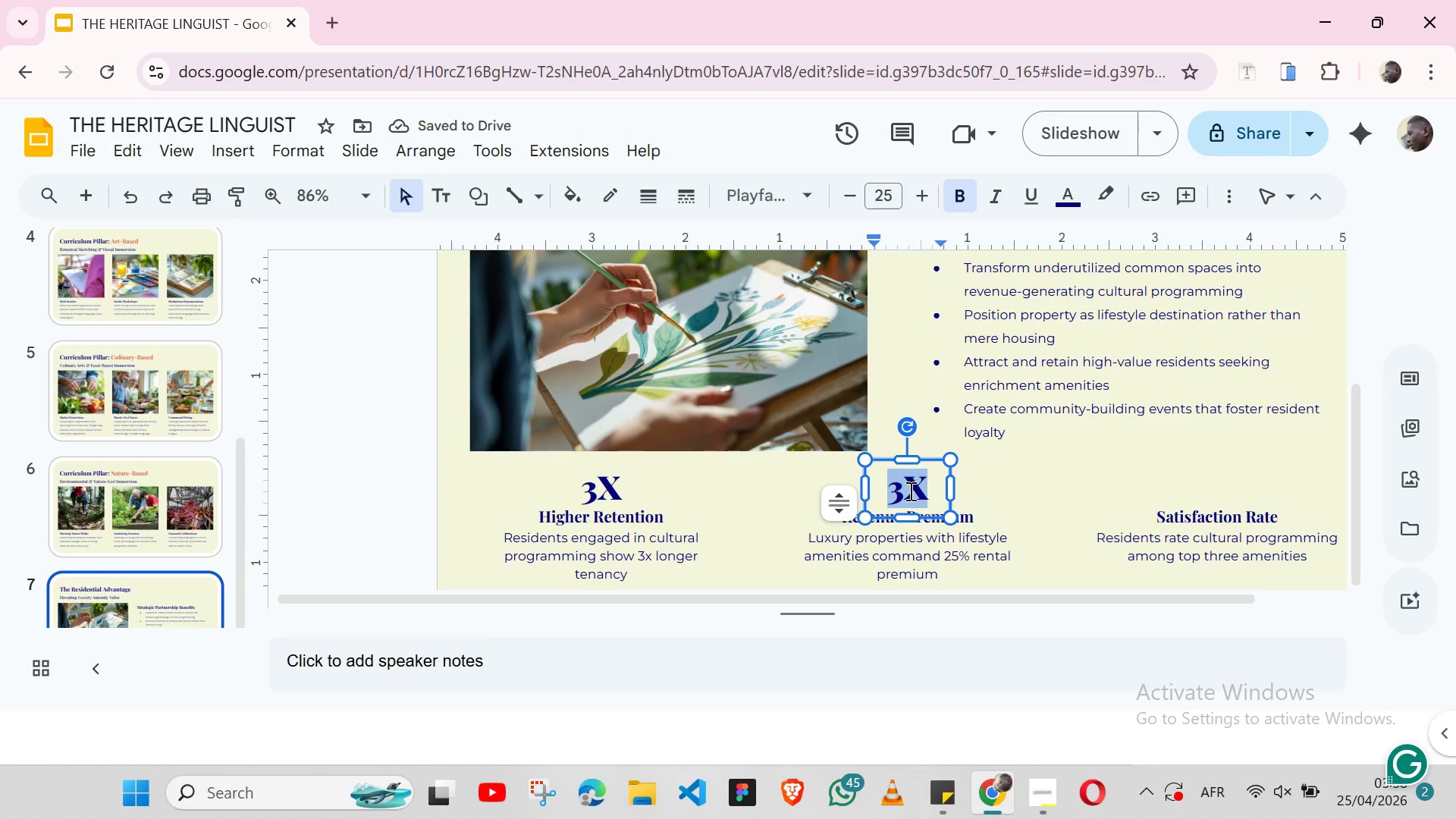 
type(25%)
 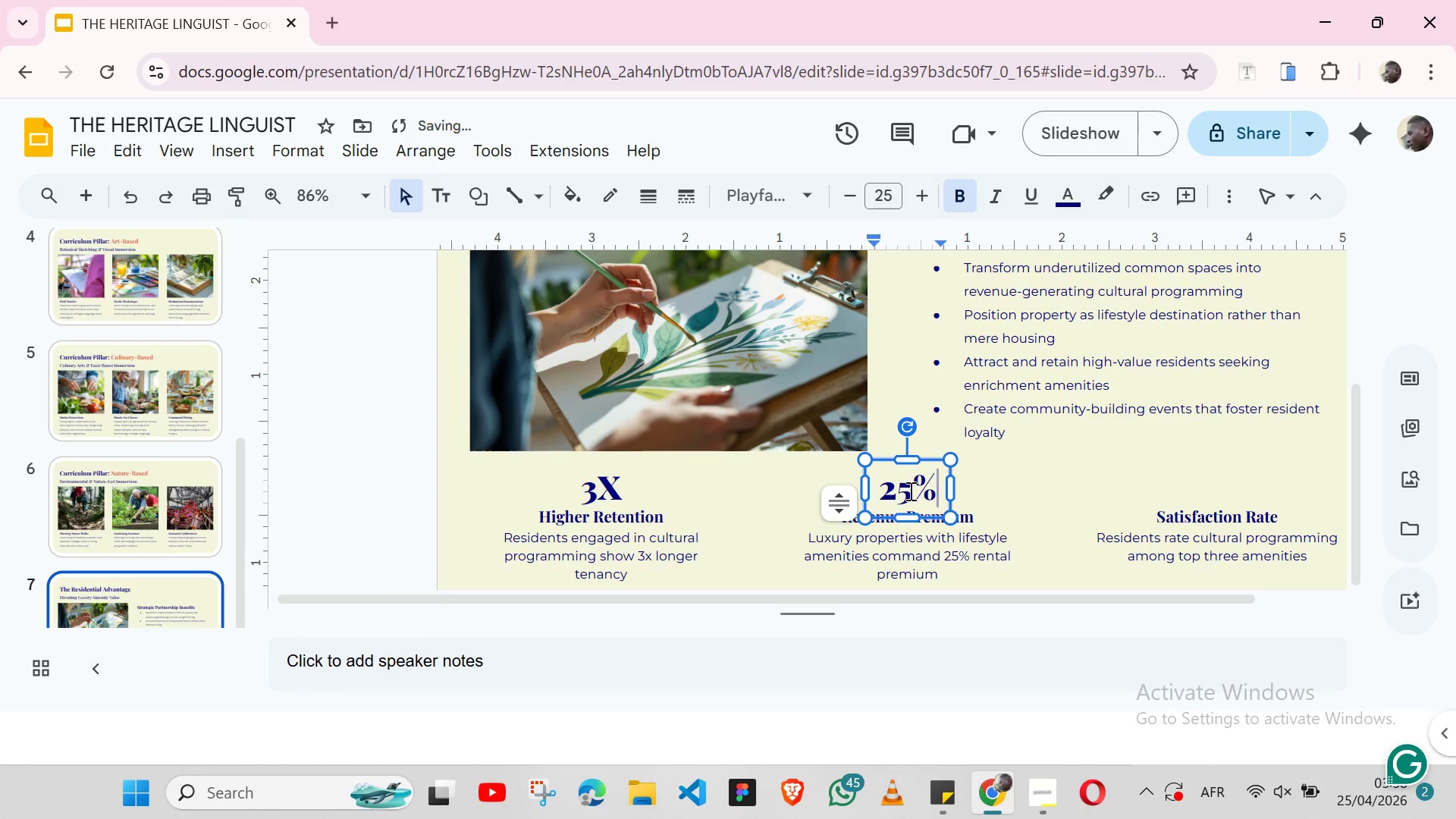 
left_click([1007, 488])
 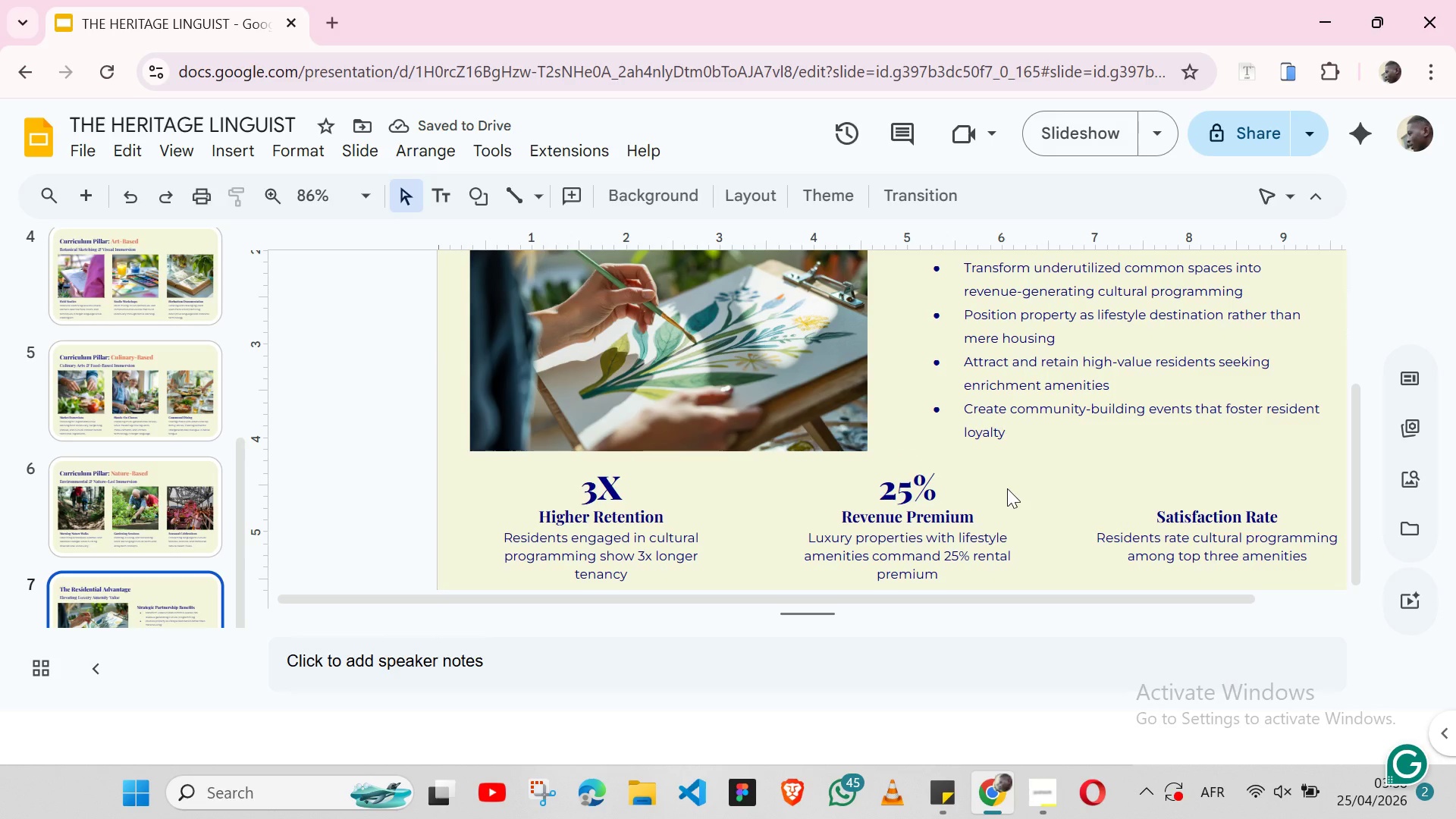 
key(Control+V)
 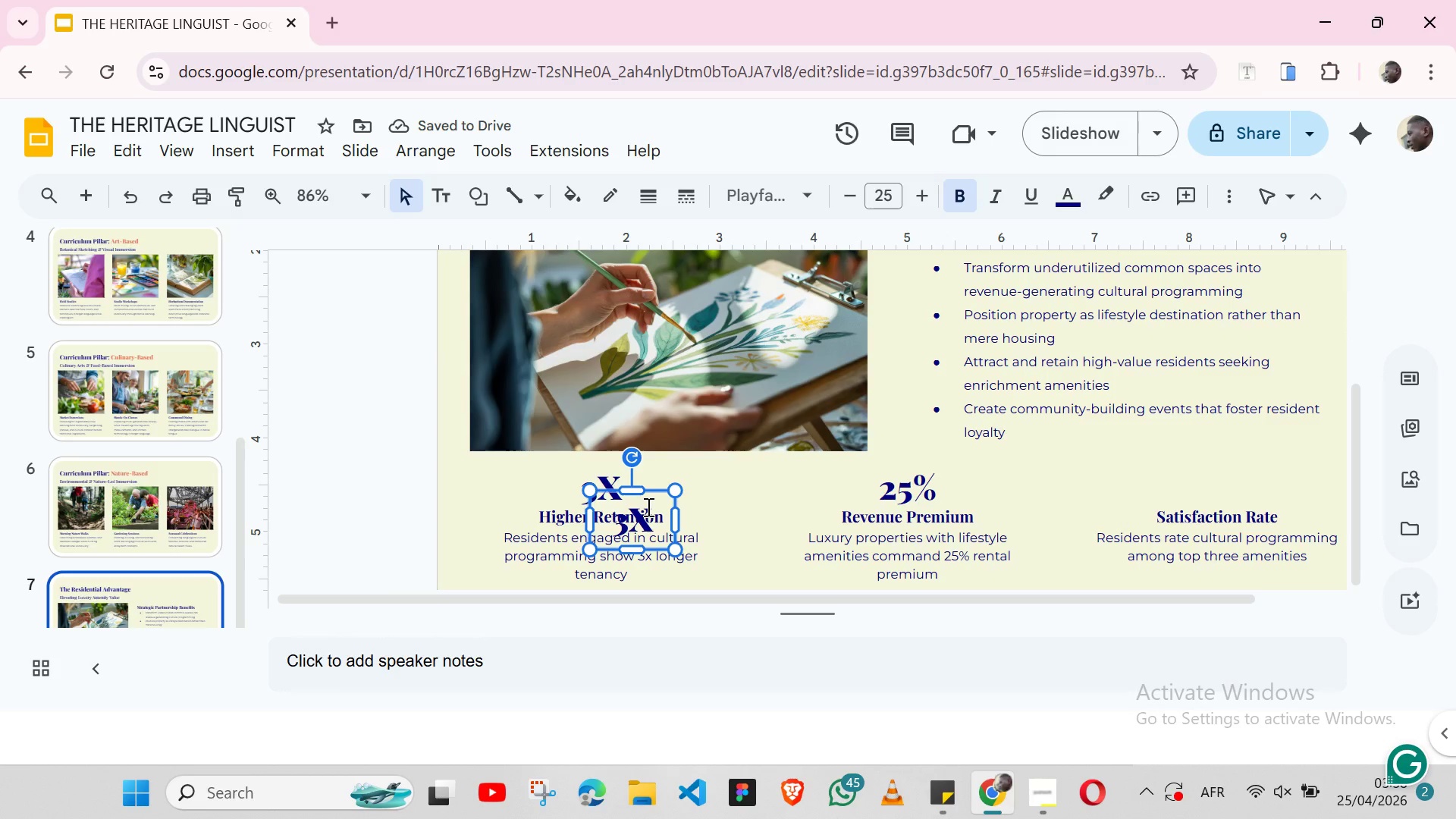 
left_click_drag(start_coordinate=[651, 492], to_coordinate=[1237, 466])
 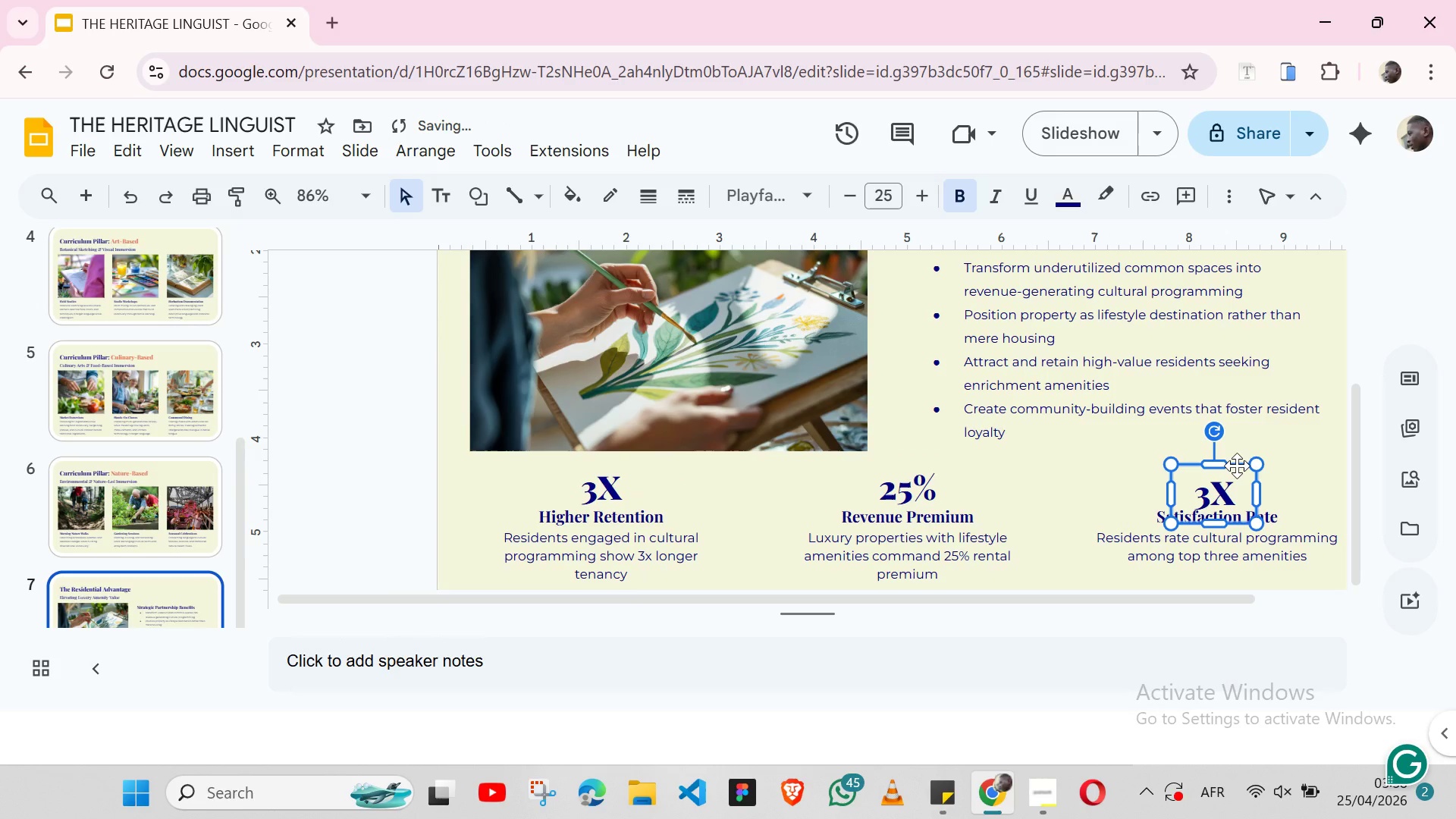 
hold_key(key=ControlLeft, duration=0.34)
 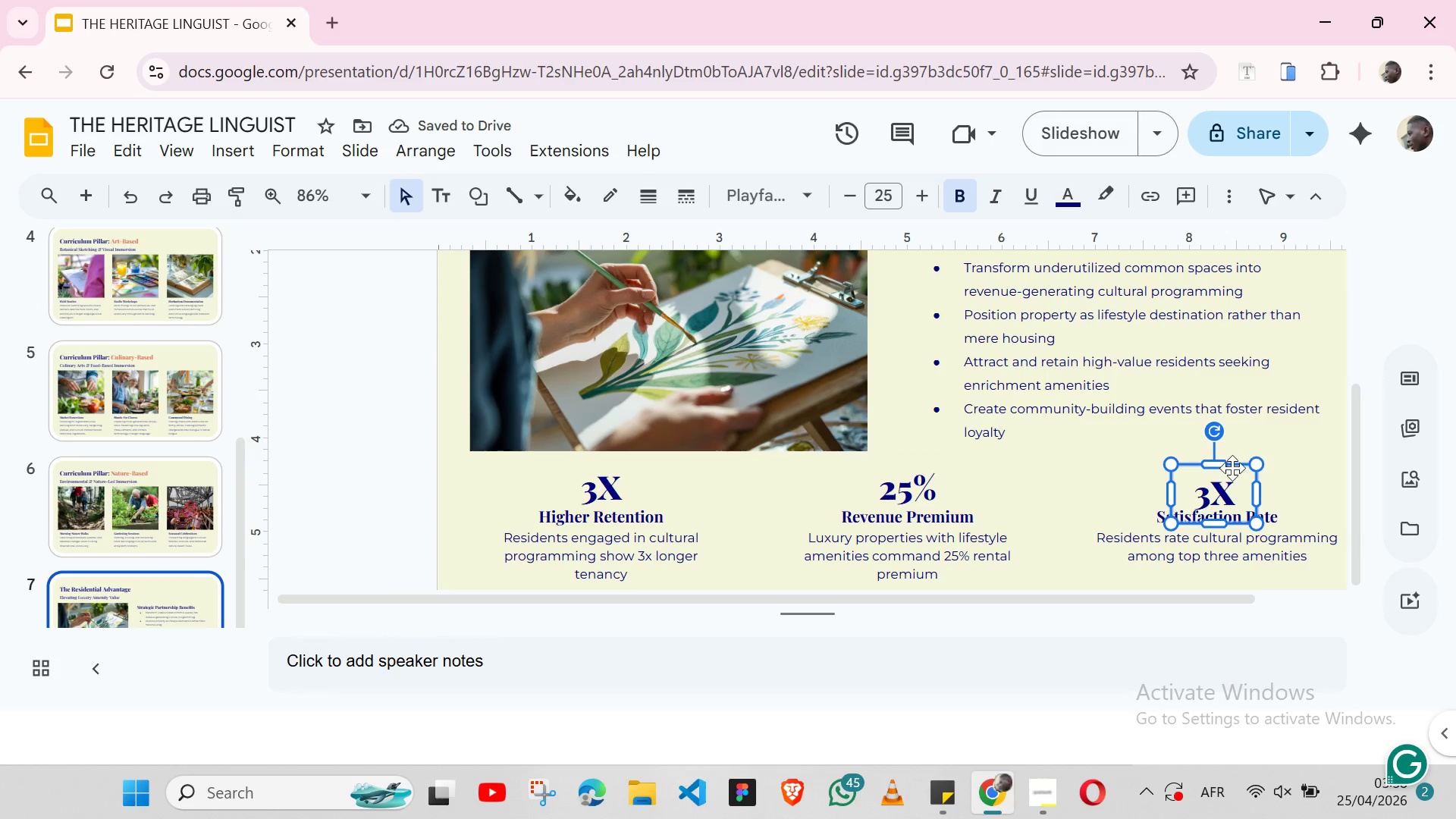 
left_click_drag(start_coordinate=[1232, 465], to_coordinate=[1239, 462])
 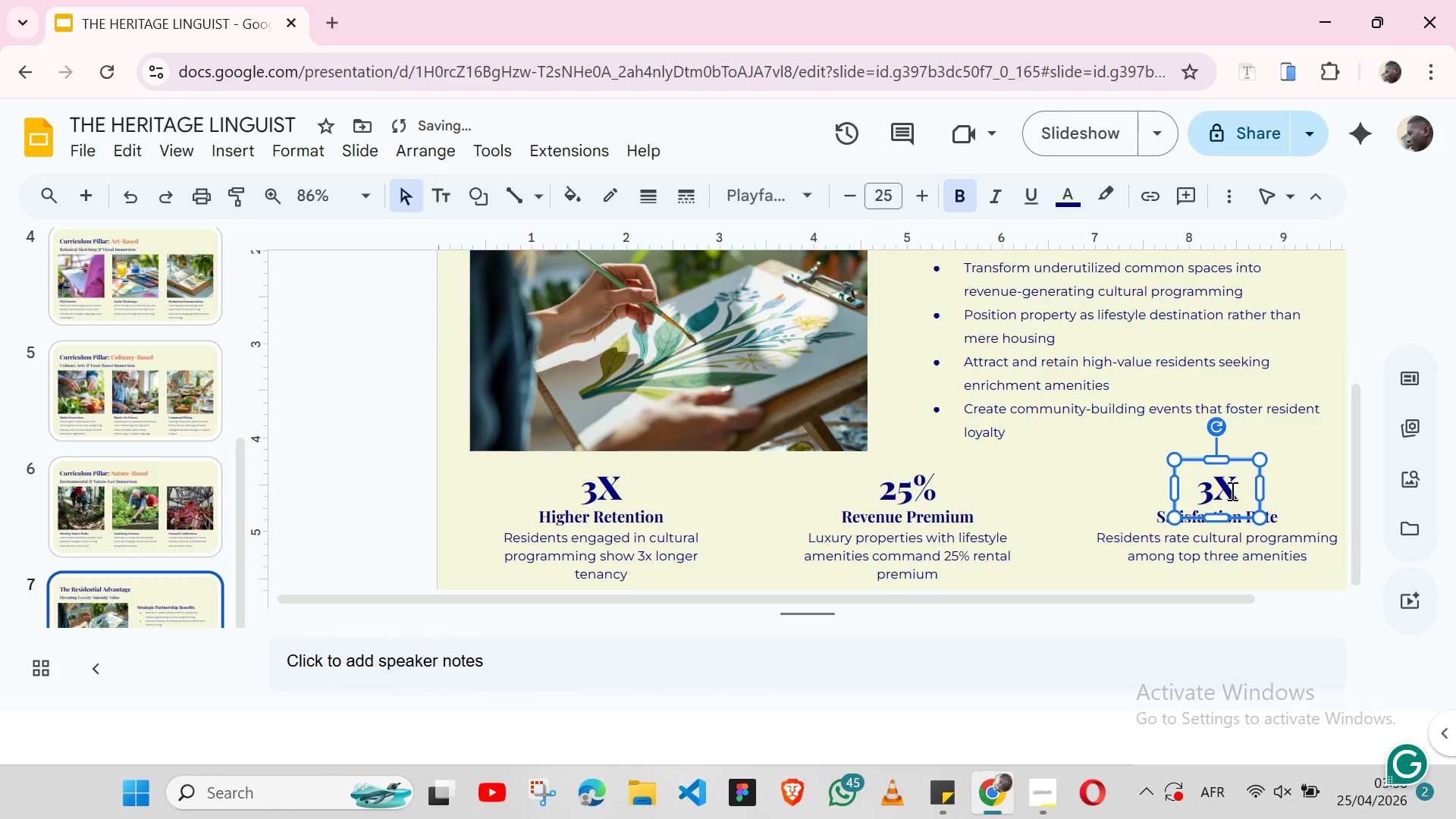 
double_click([1231, 491])
 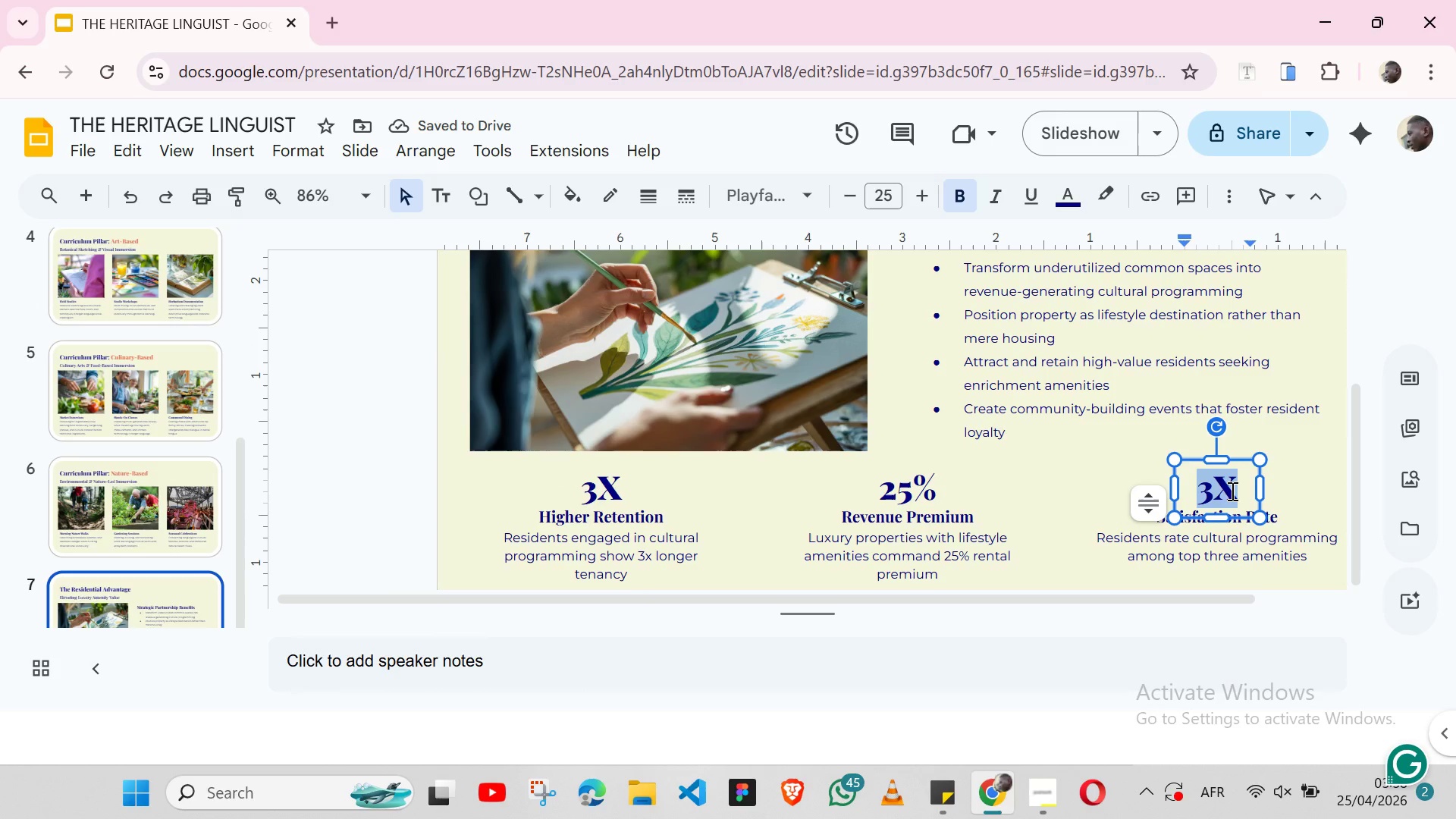 
type(87%)
 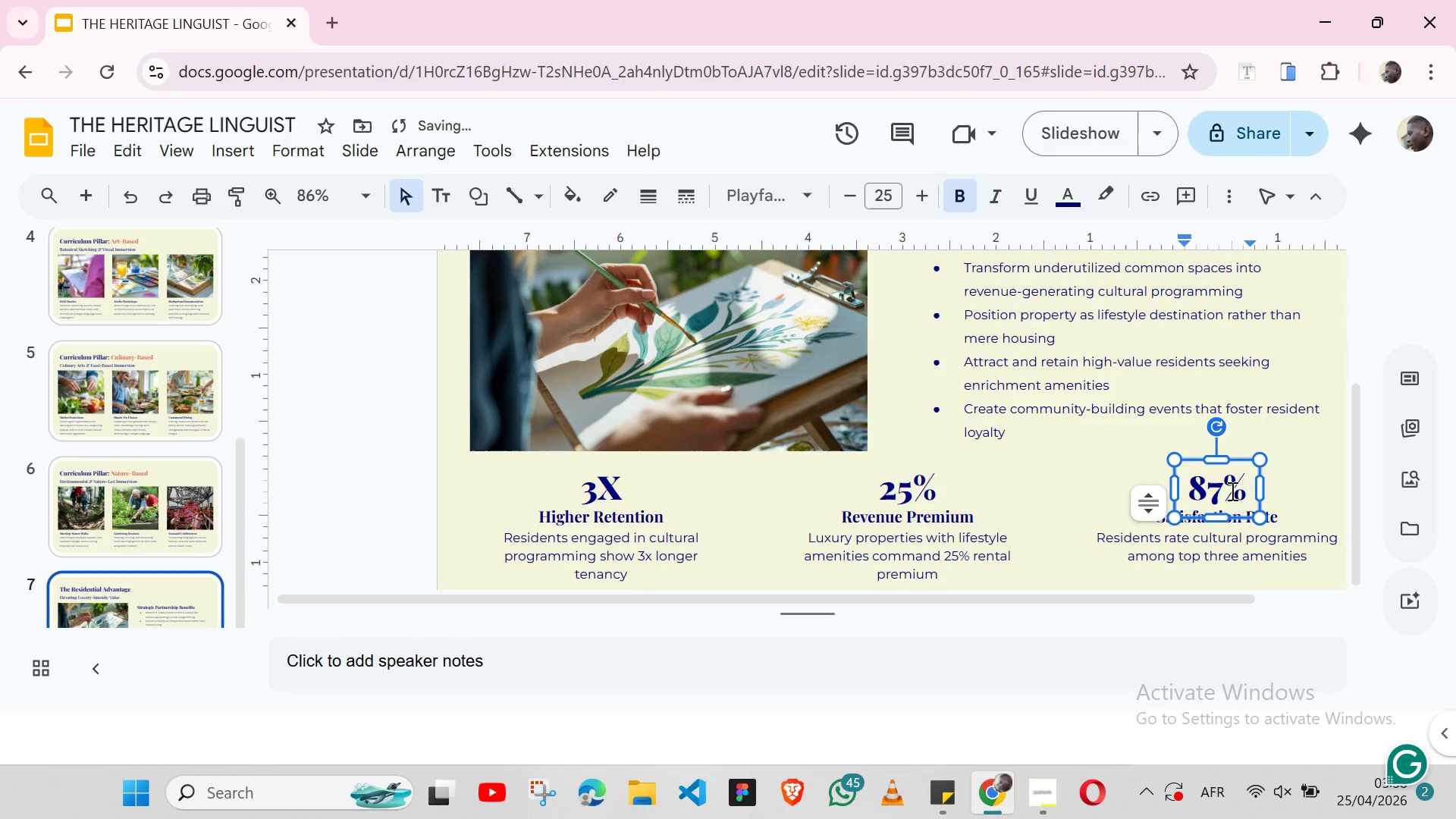 
left_click([1109, 478])
 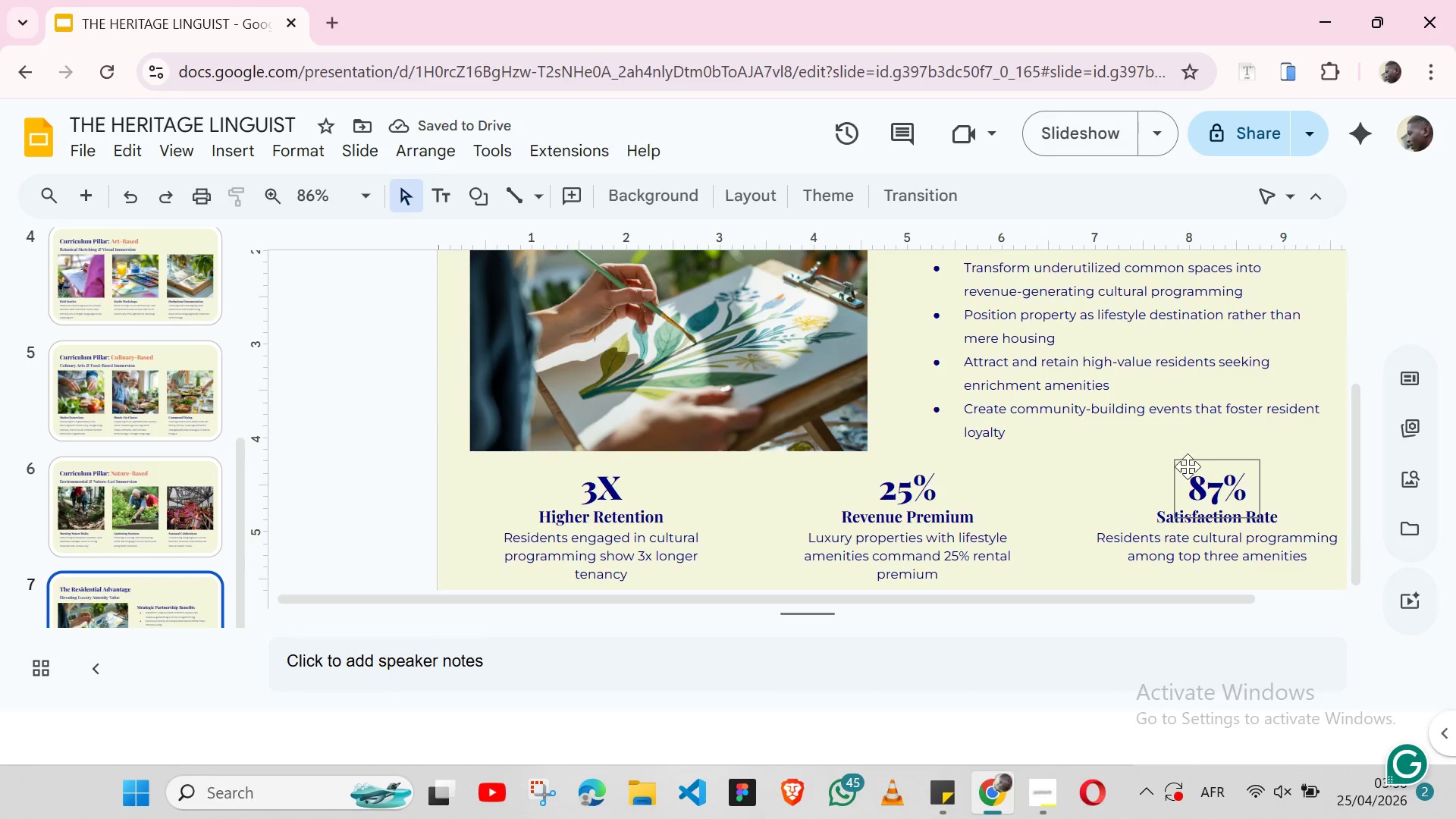 
left_click([1187, 466])
 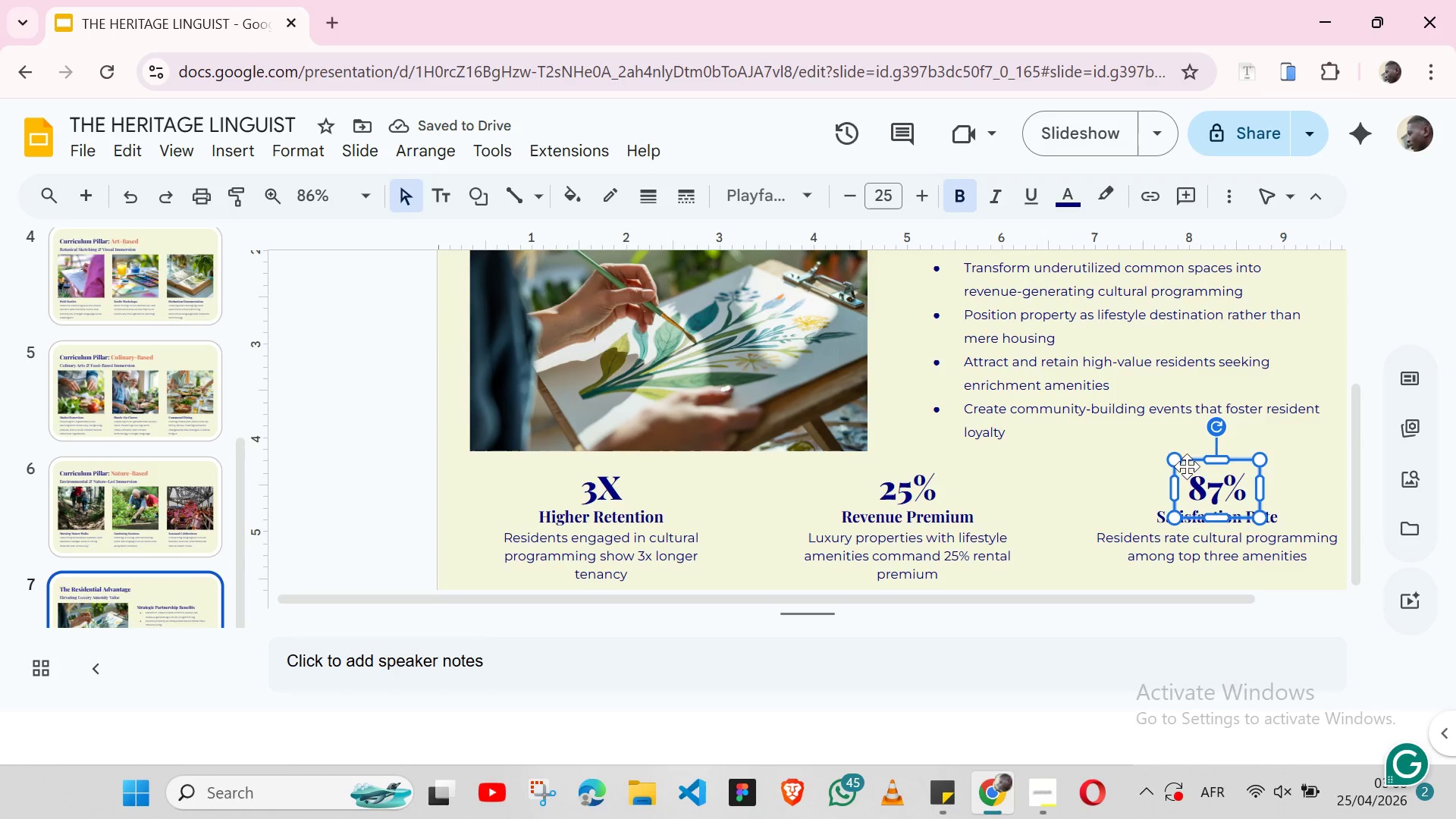 
hold_key(key=ShiftLeft, duration=1.42)
left_click([1104, 544])
 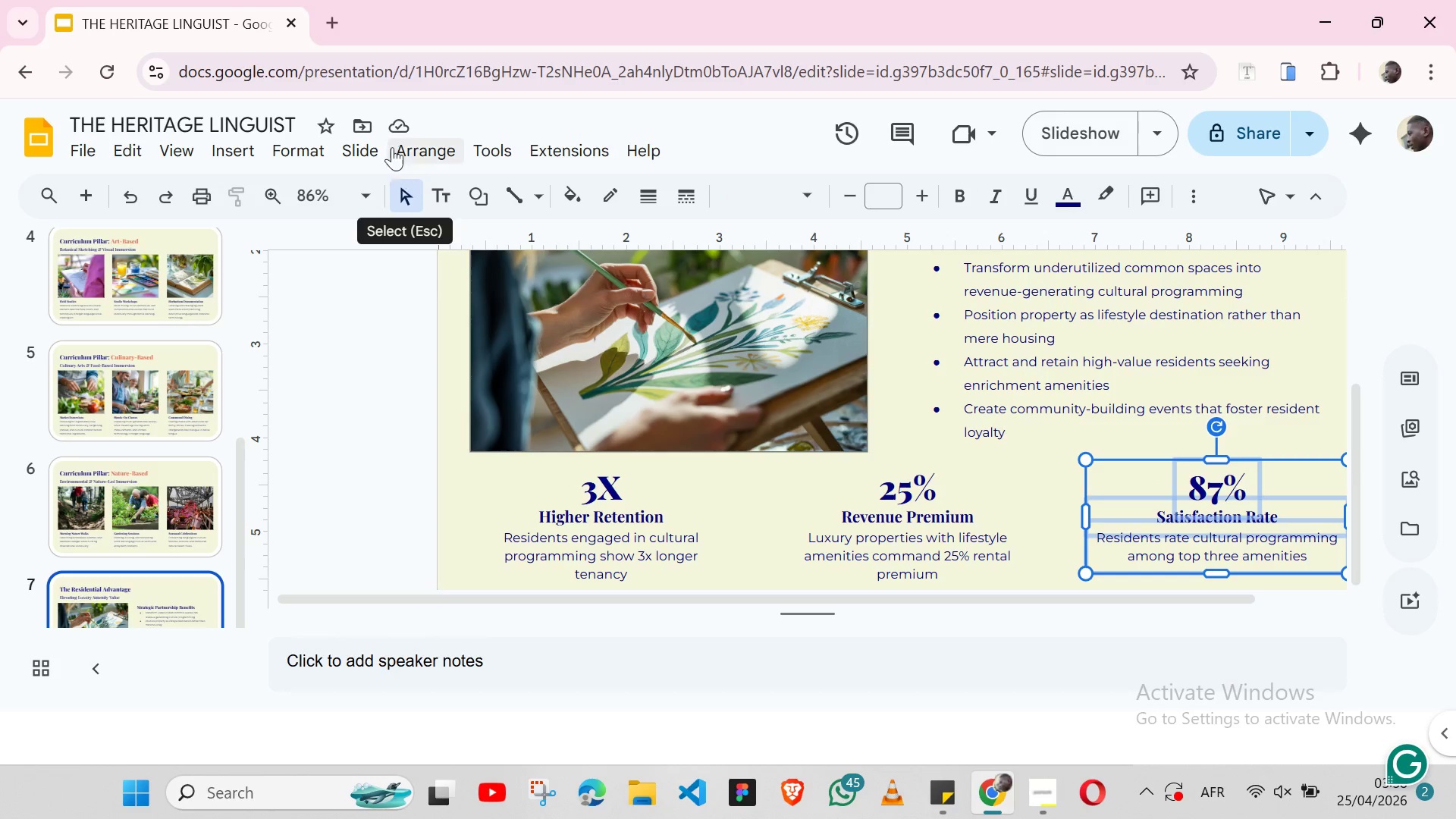 
left_click([416, 149])
 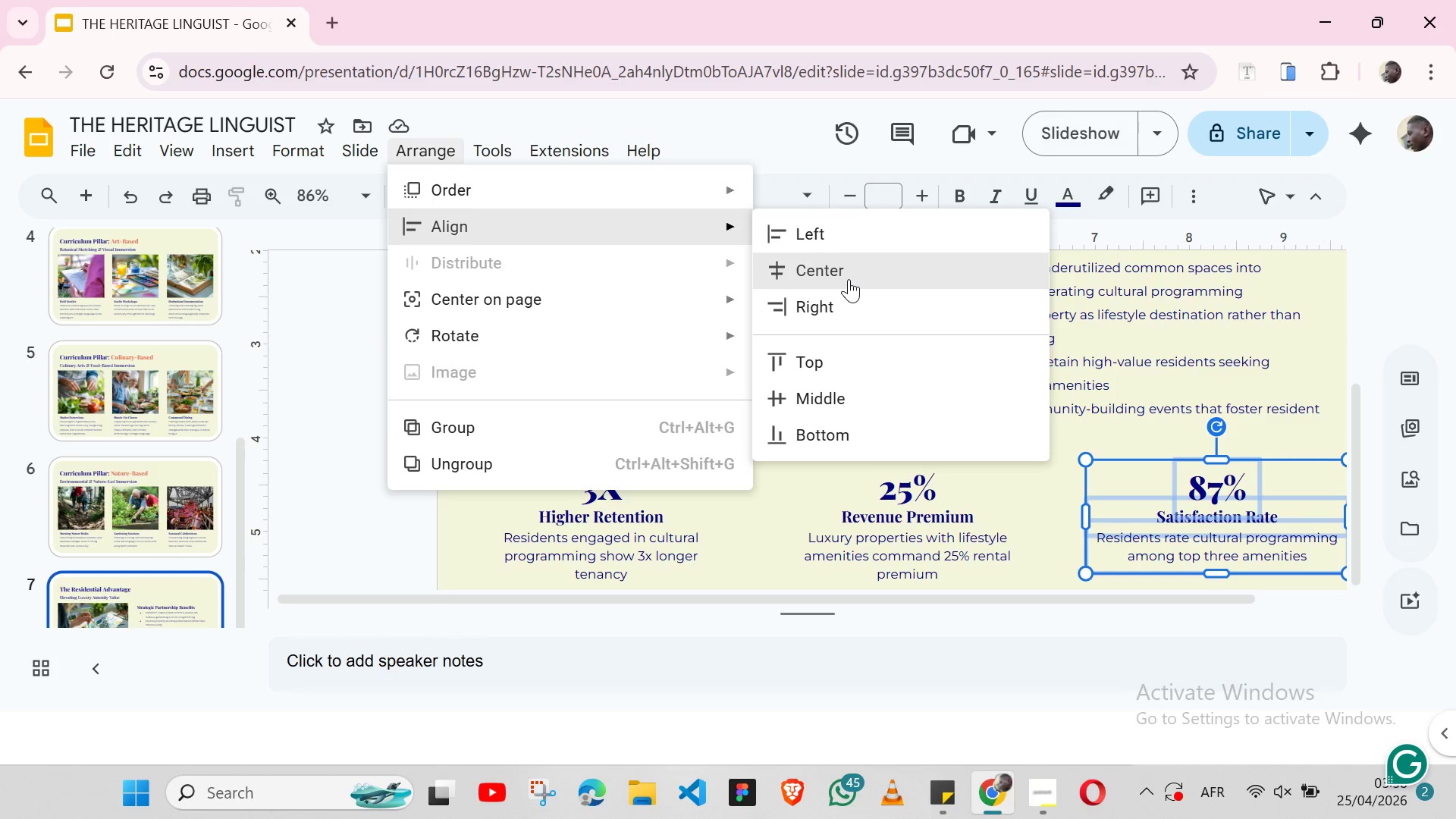 
left_click([846, 273])
 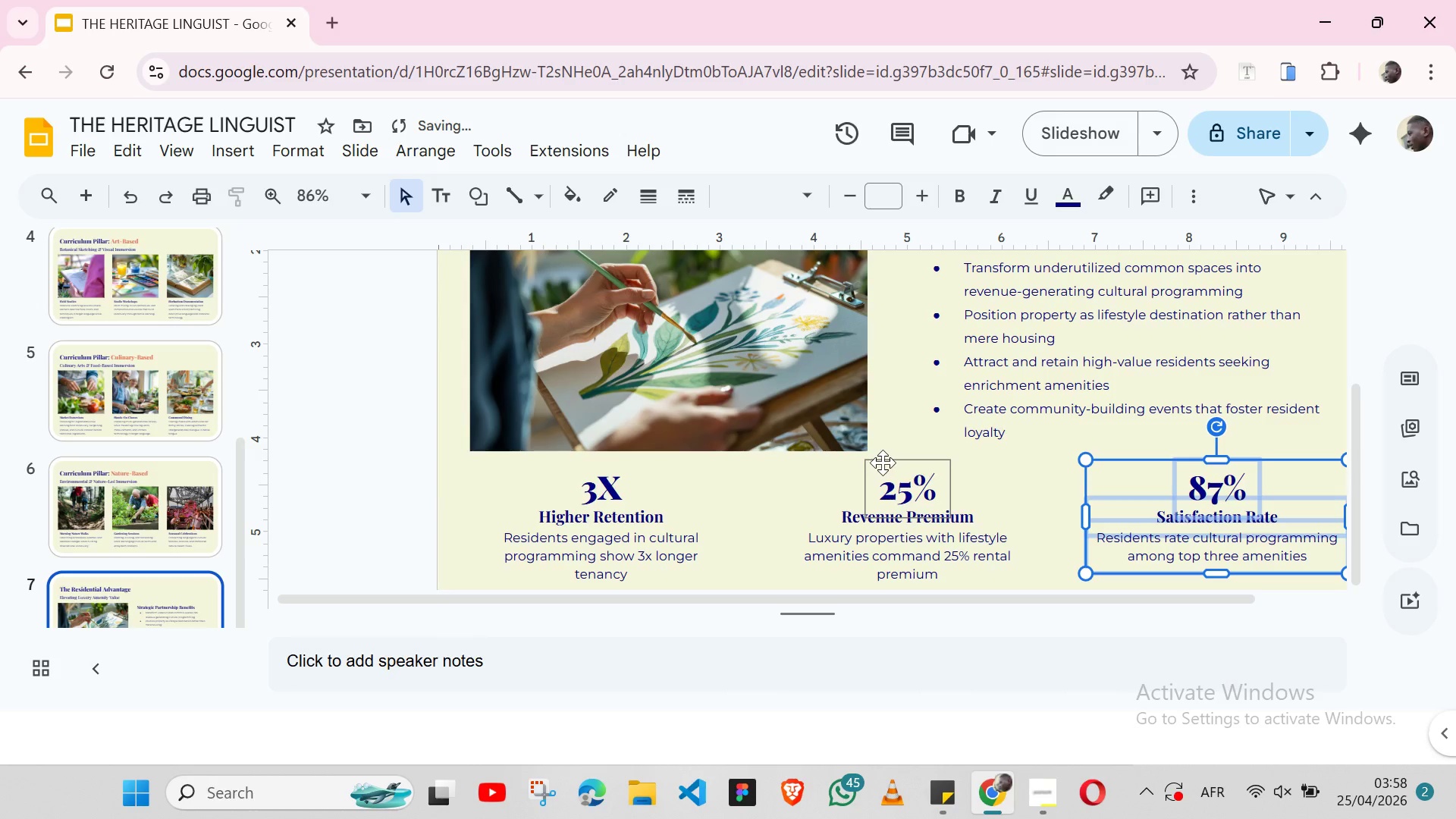 
left_click([883, 463])
 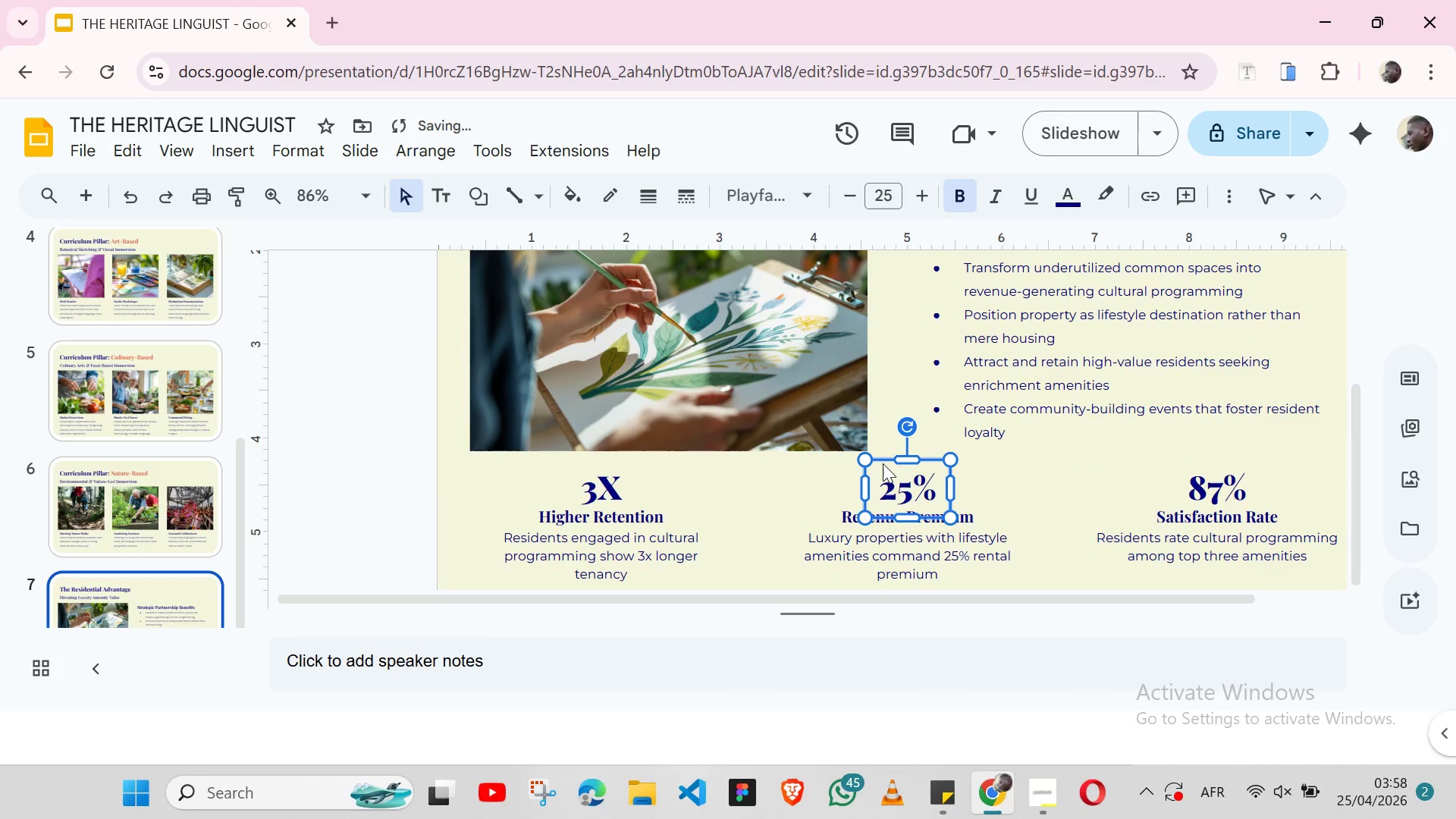 
hold_key(key=ShiftLeft, duration=1.53)
left_click([816, 579])
 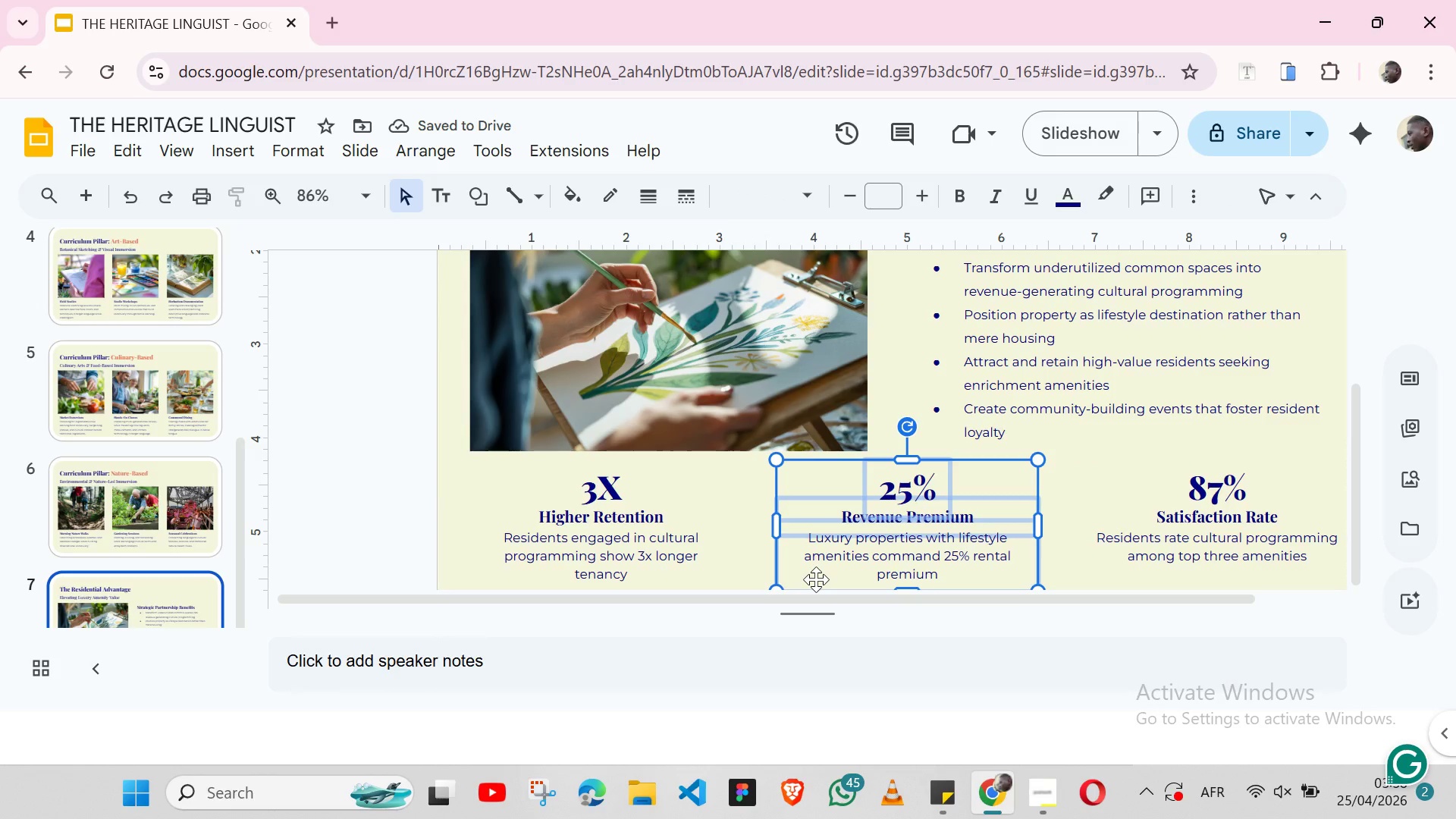 
key(Shift+ShiftLeft)
 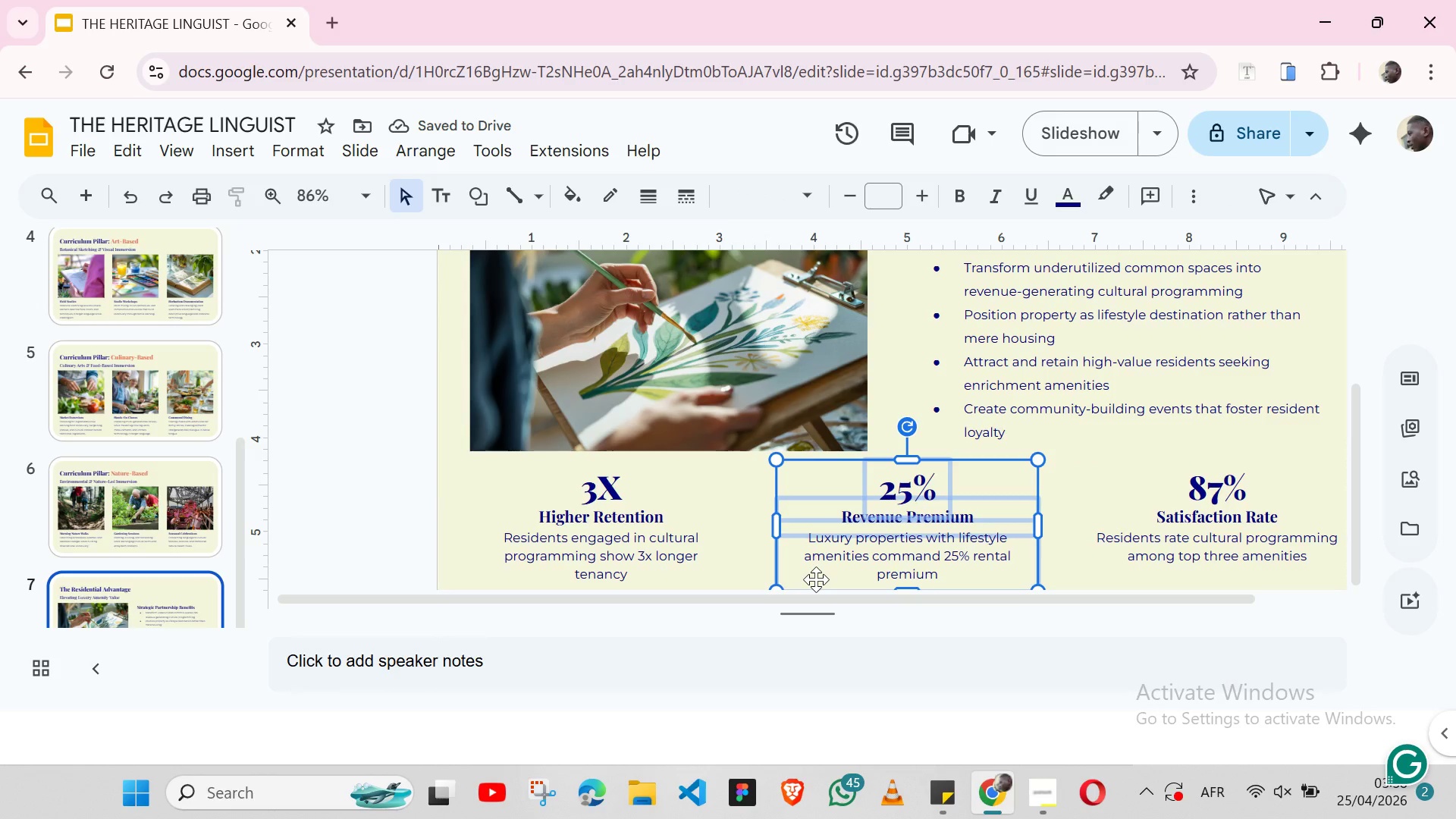 
key(Shift+ShiftLeft)
 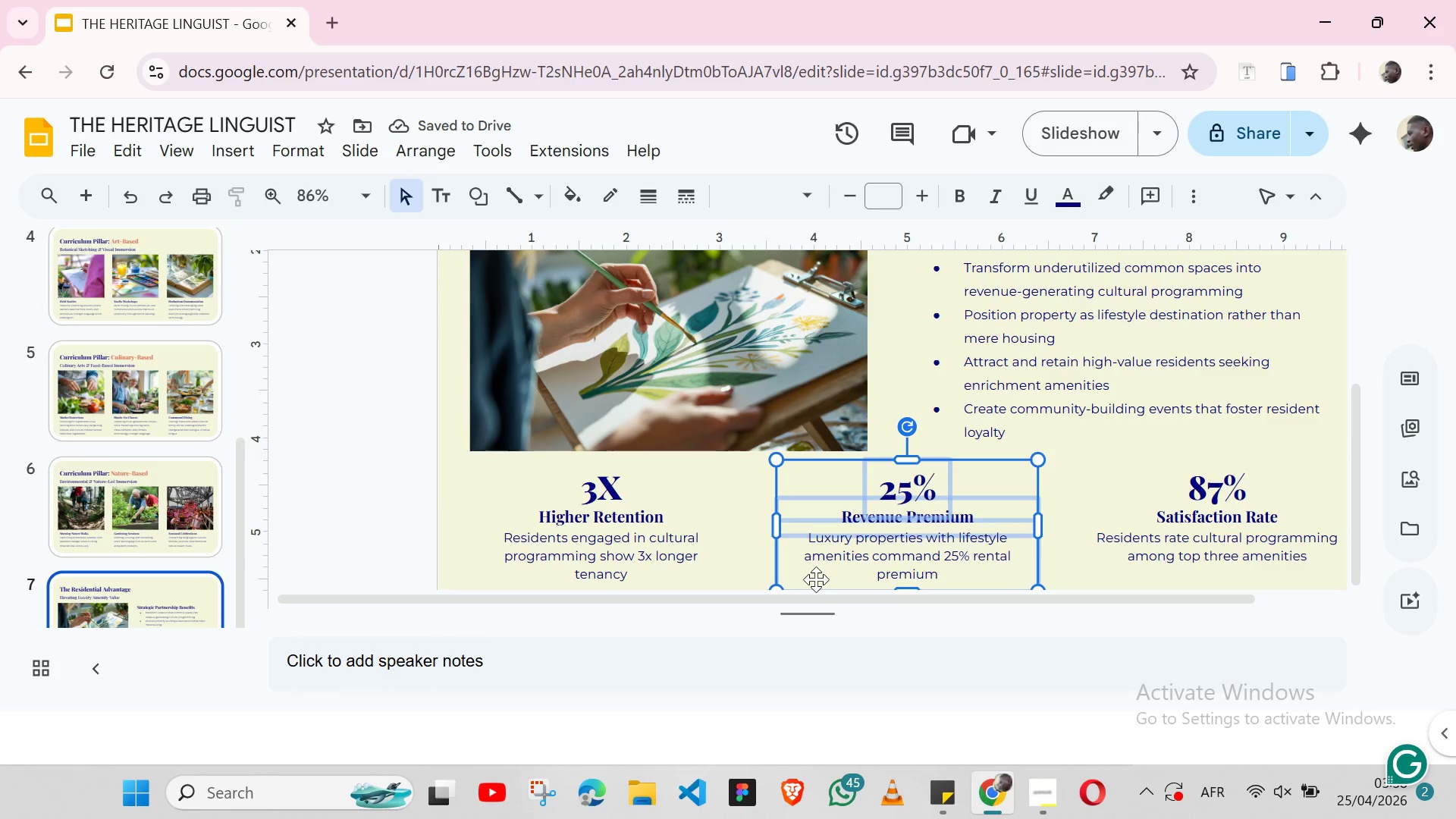 
key(Shift+ShiftLeft)
 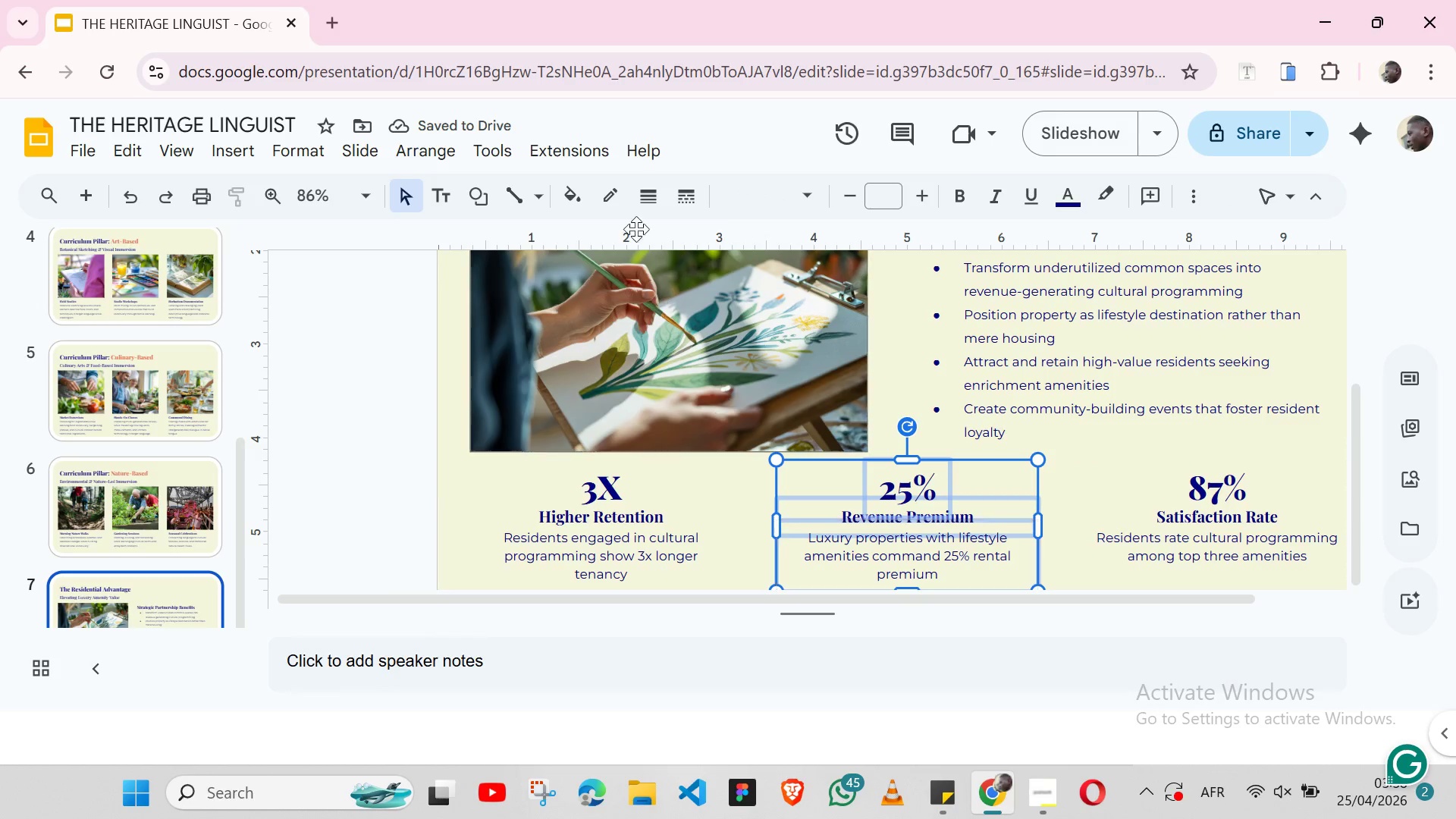 
key(Shift+ShiftLeft)
 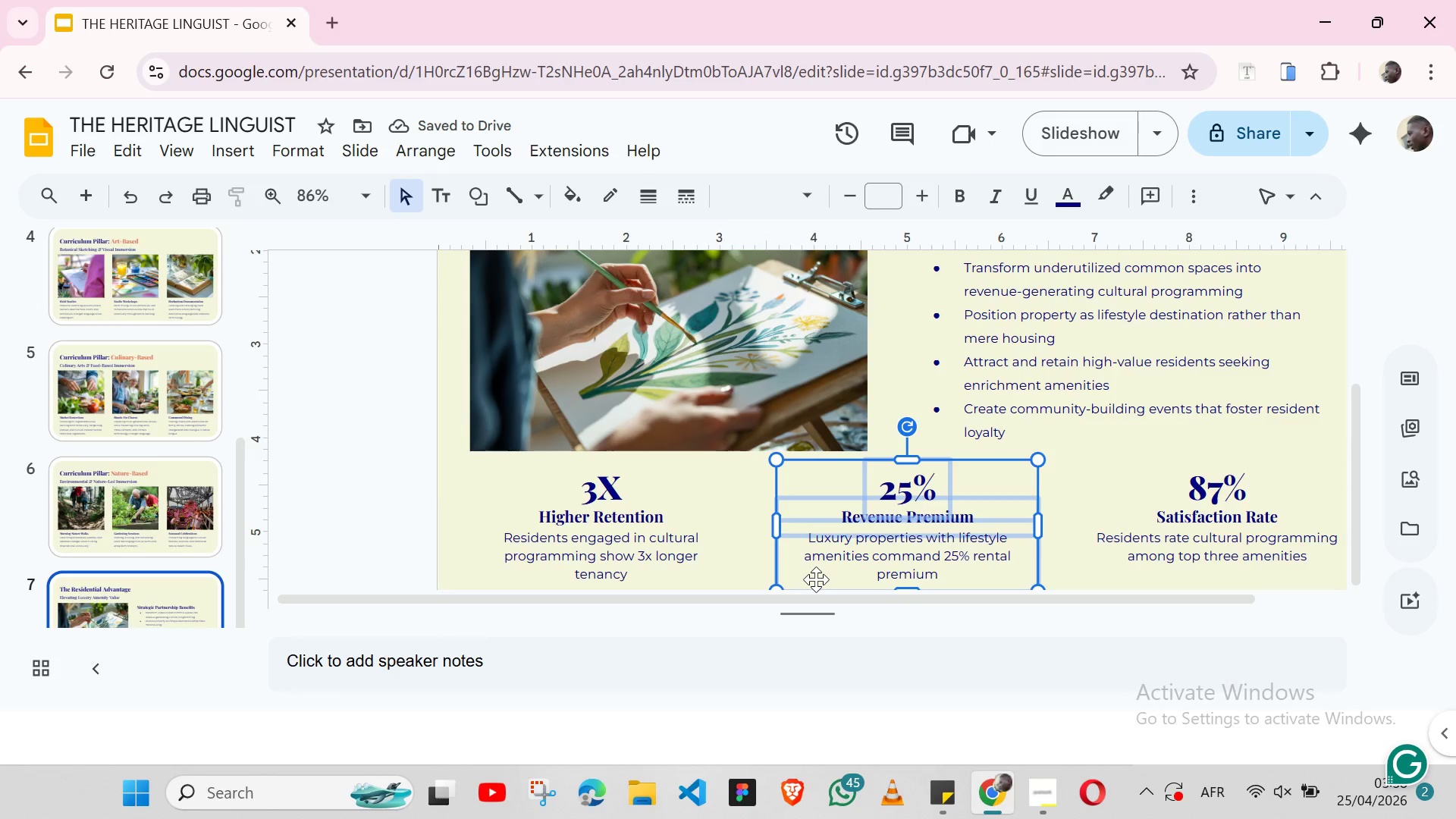 
key(Shift+ShiftLeft)
 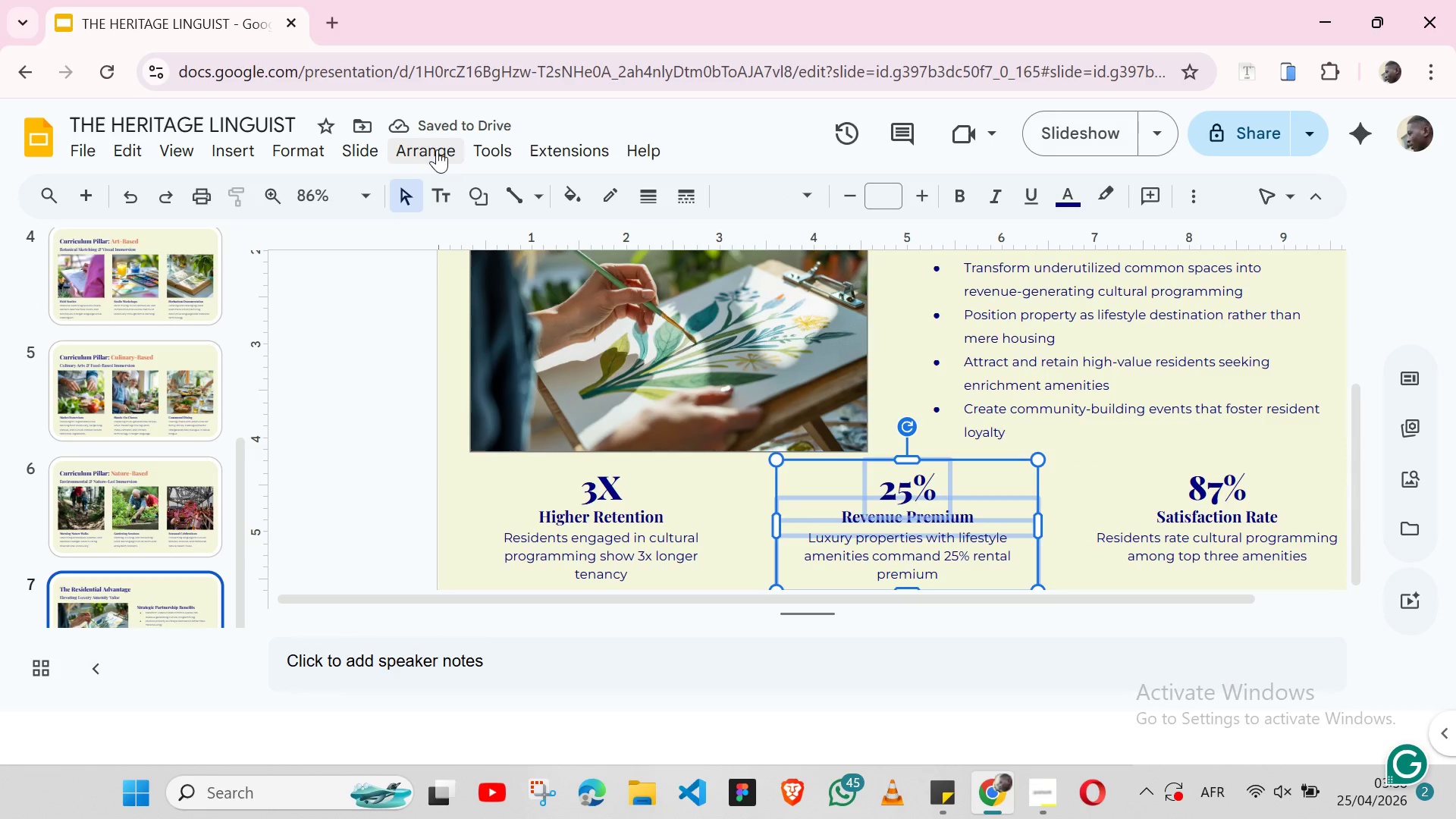 
left_click([437, 149])
 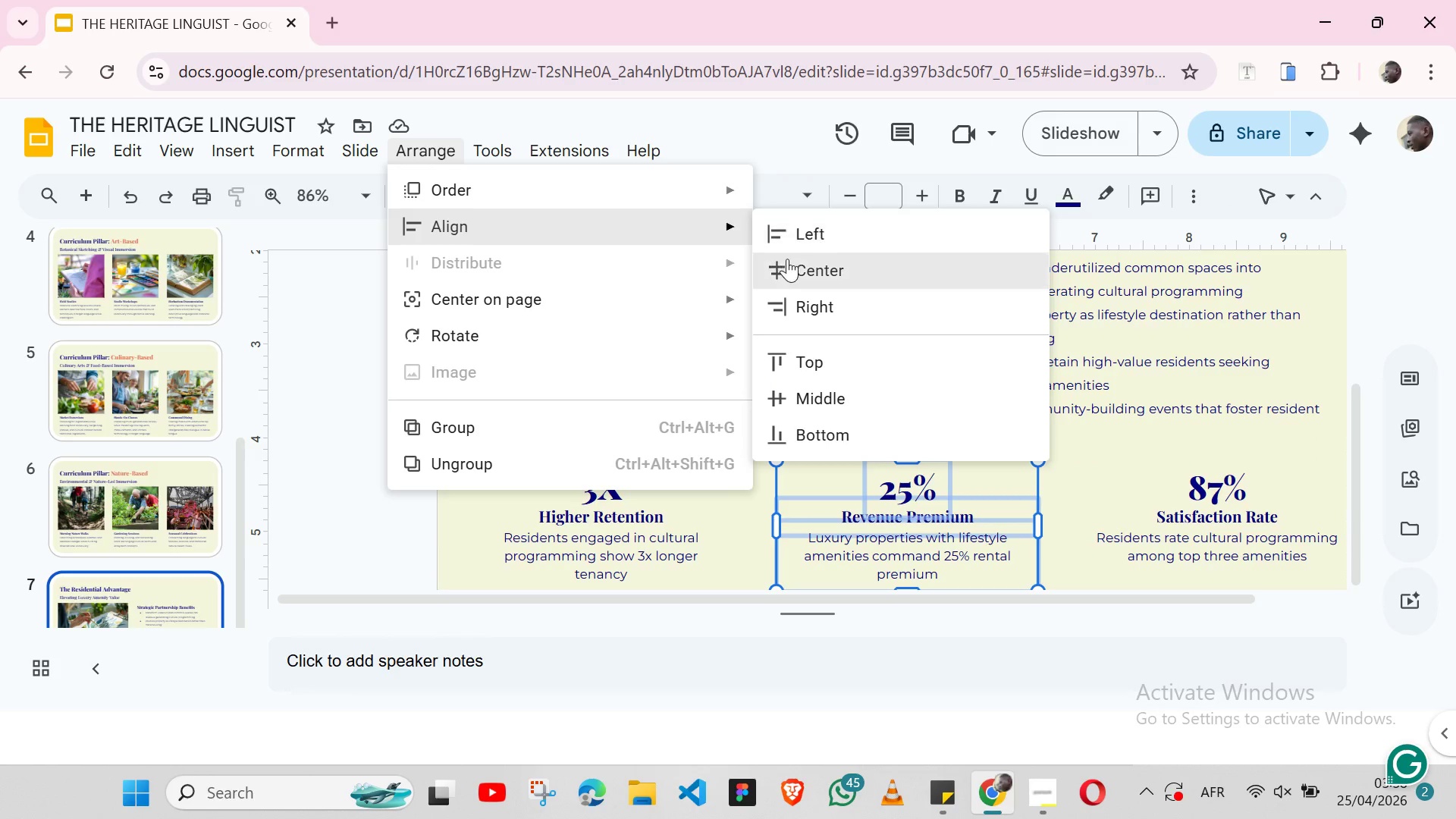 
left_click([787, 259])
 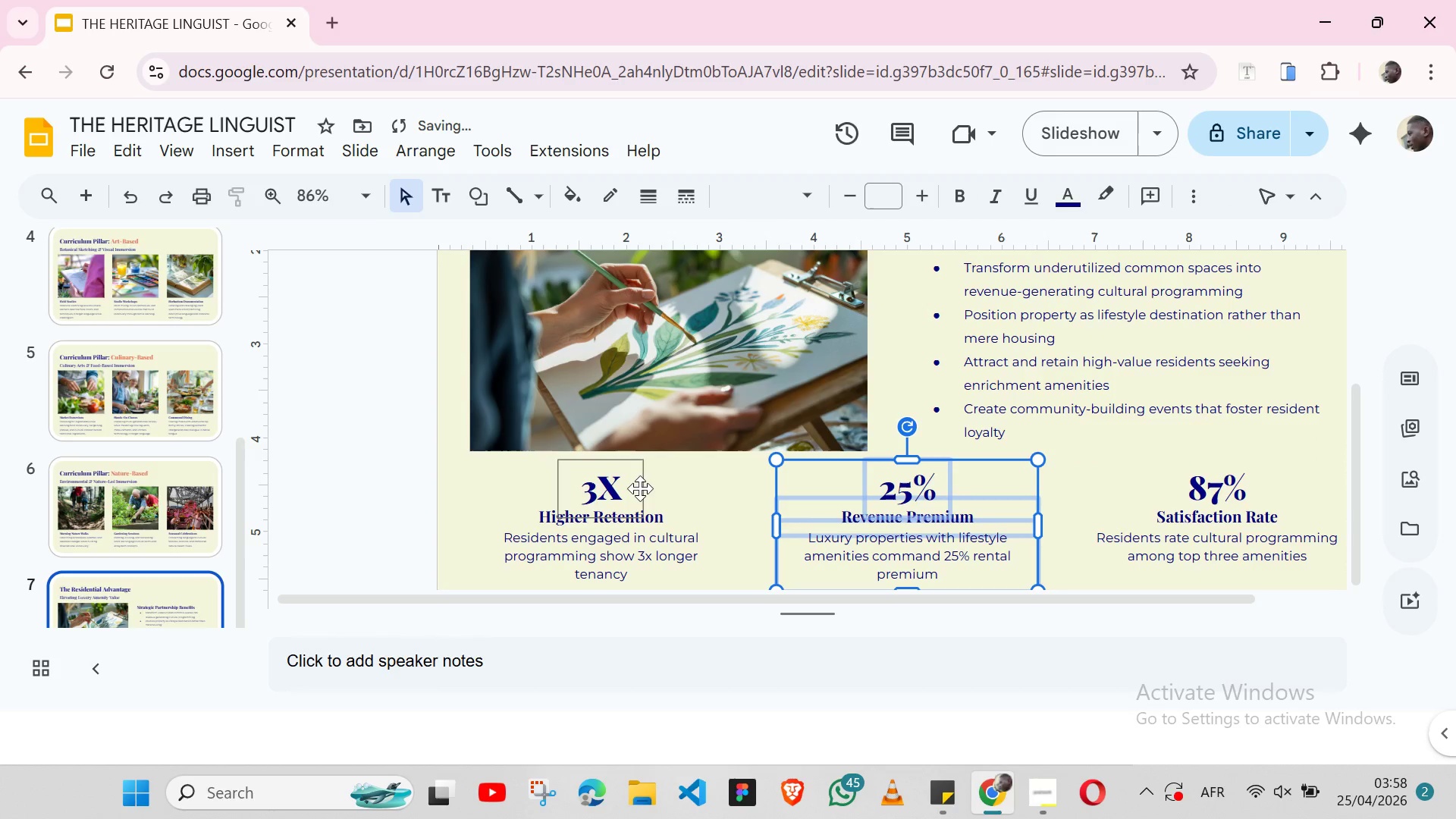 
left_click([639, 488])
 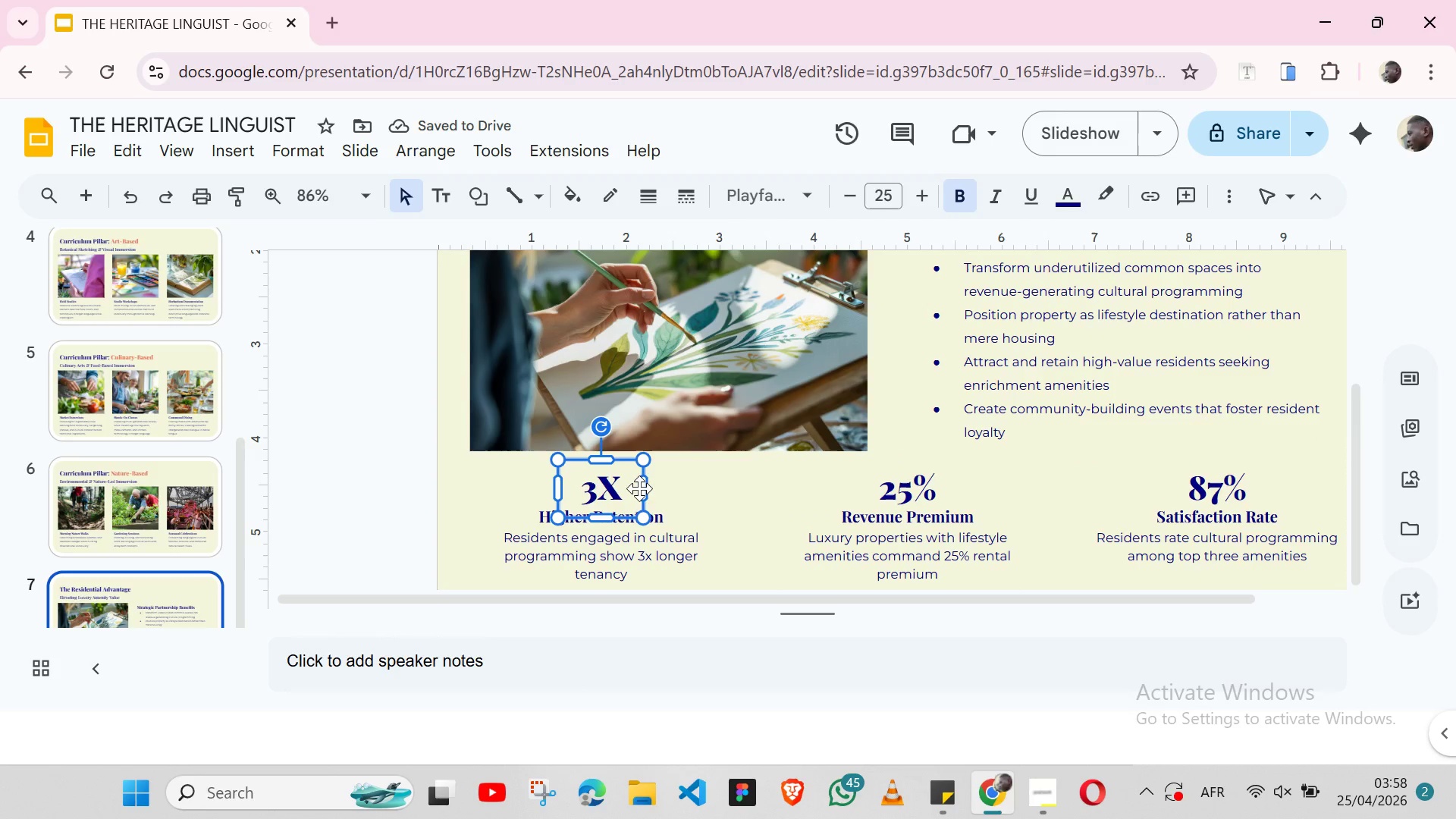 
hold_key(key=ShiftLeft, duration=1.53)
left_click([728, 535])
 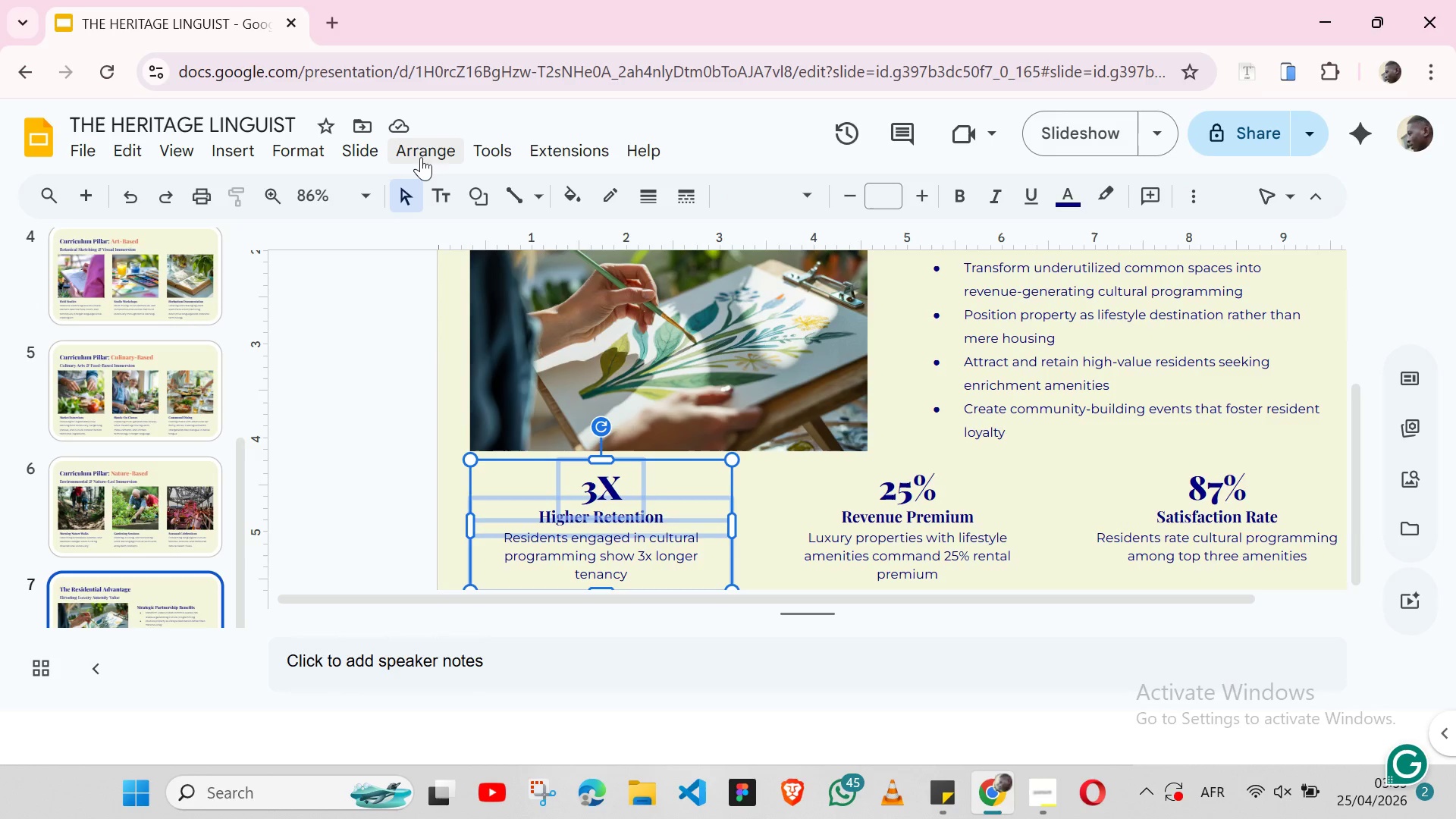 
left_click([421, 157])
 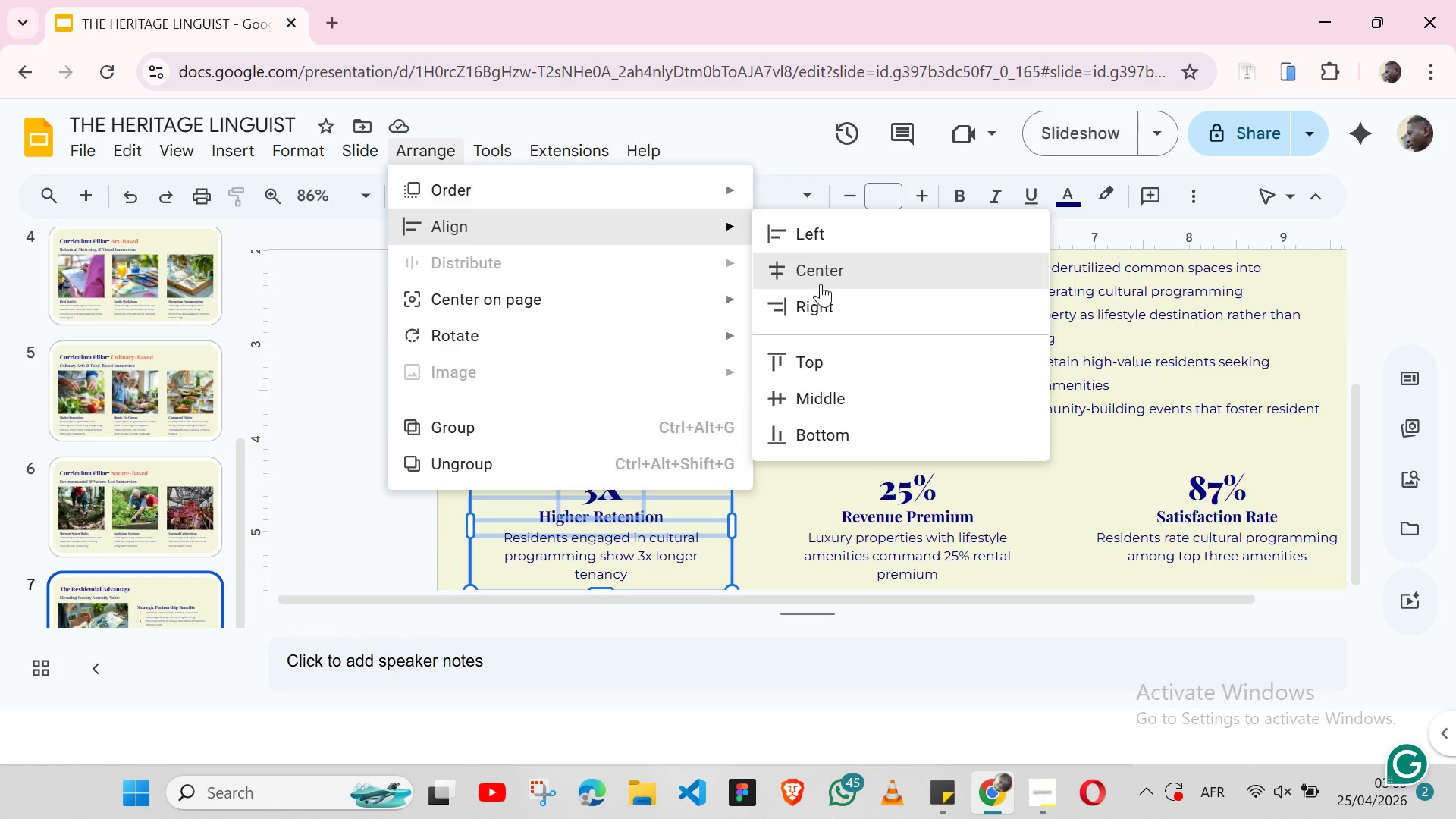 
left_click([821, 284])
 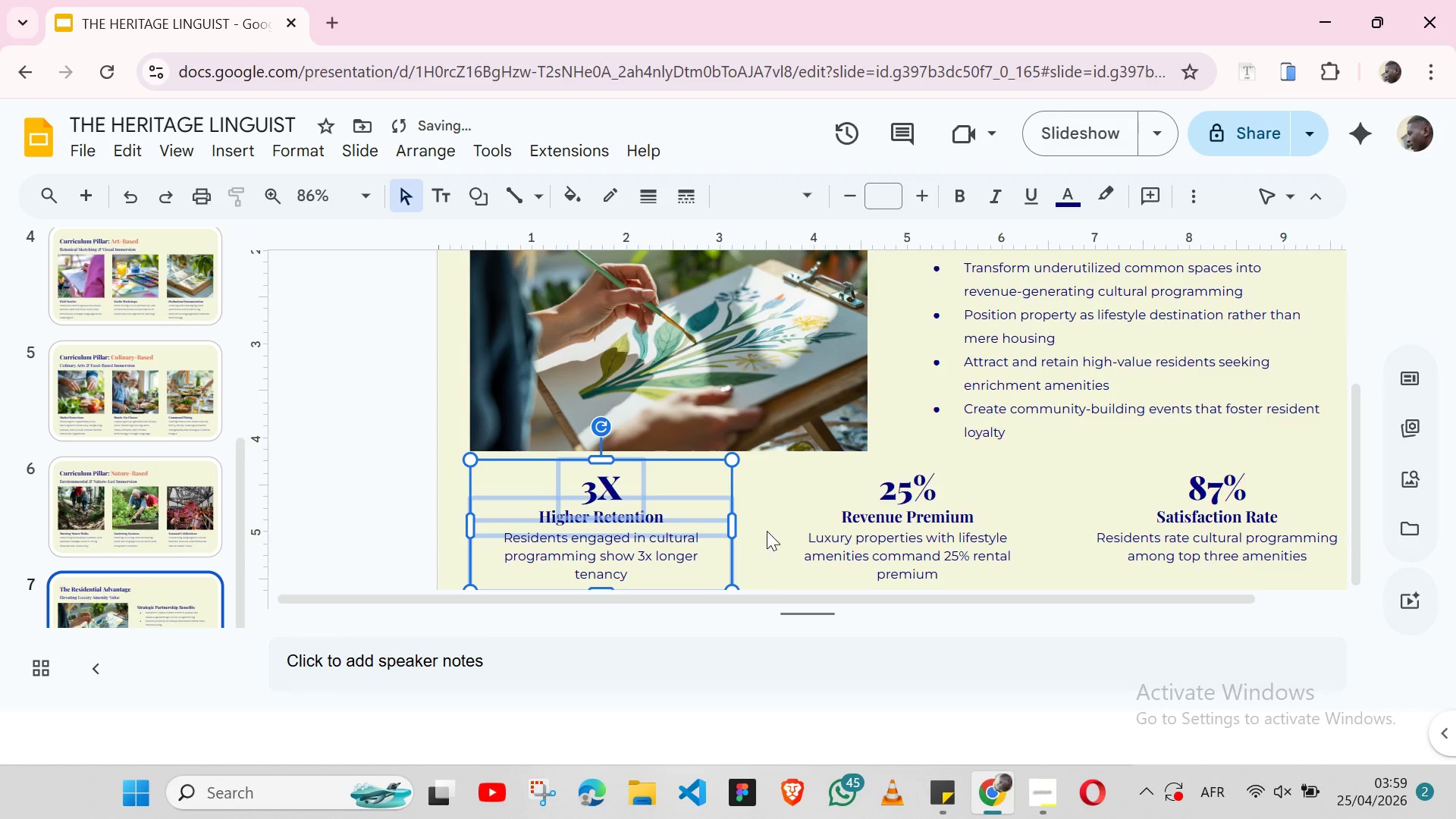 
left_click([775, 524])
 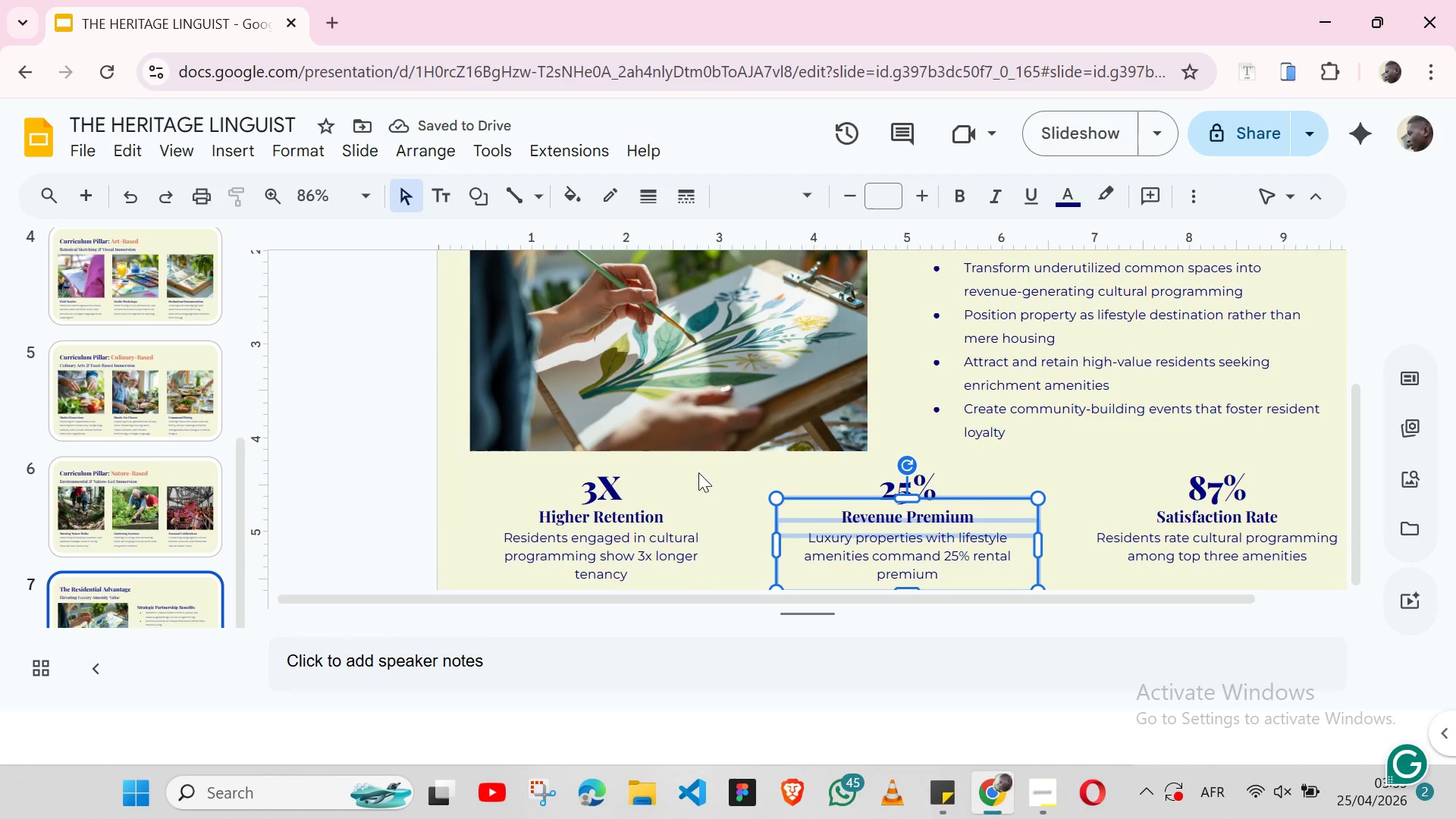 
left_click([716, 476])
 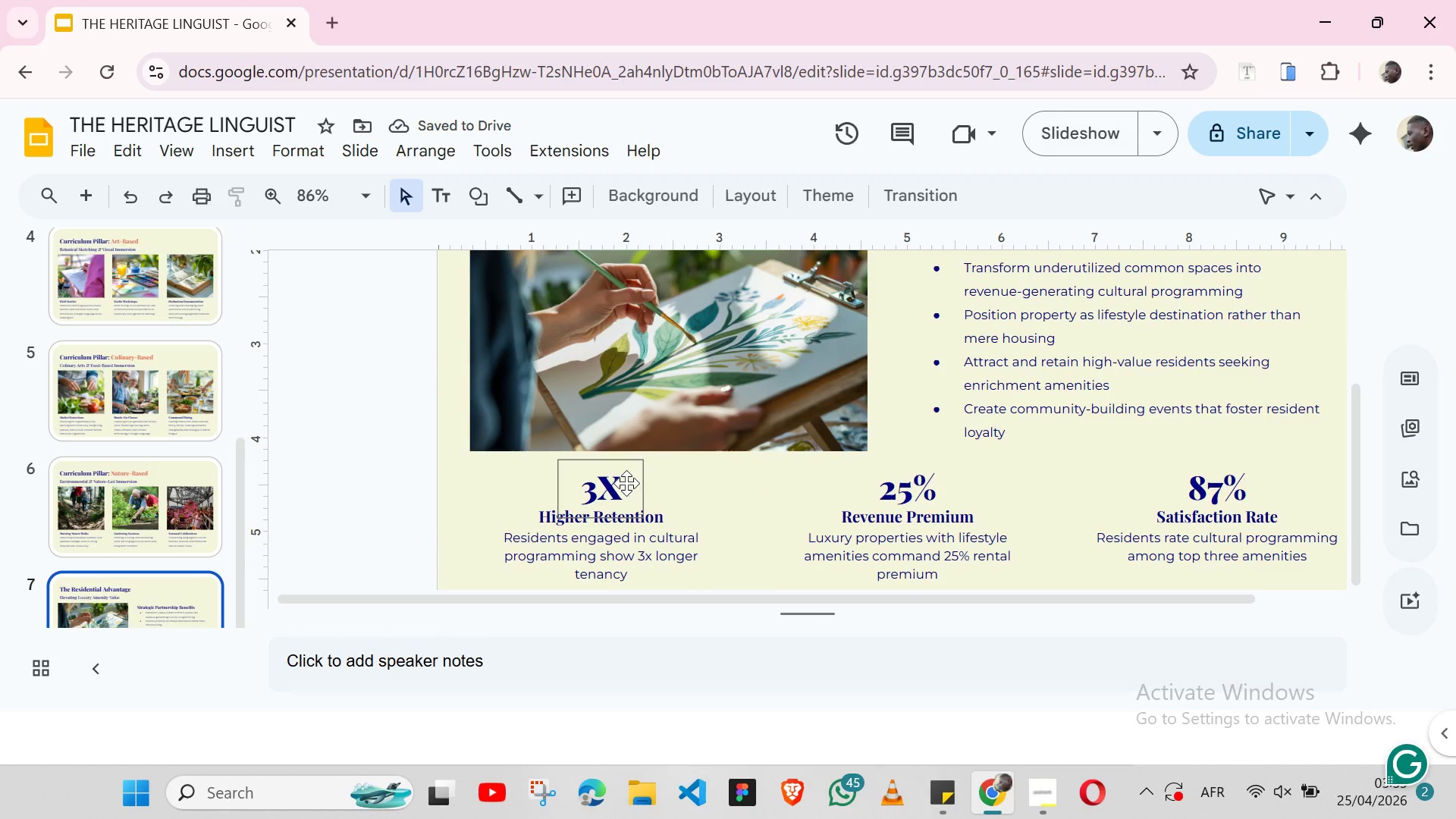 
left_click([626, 483])
 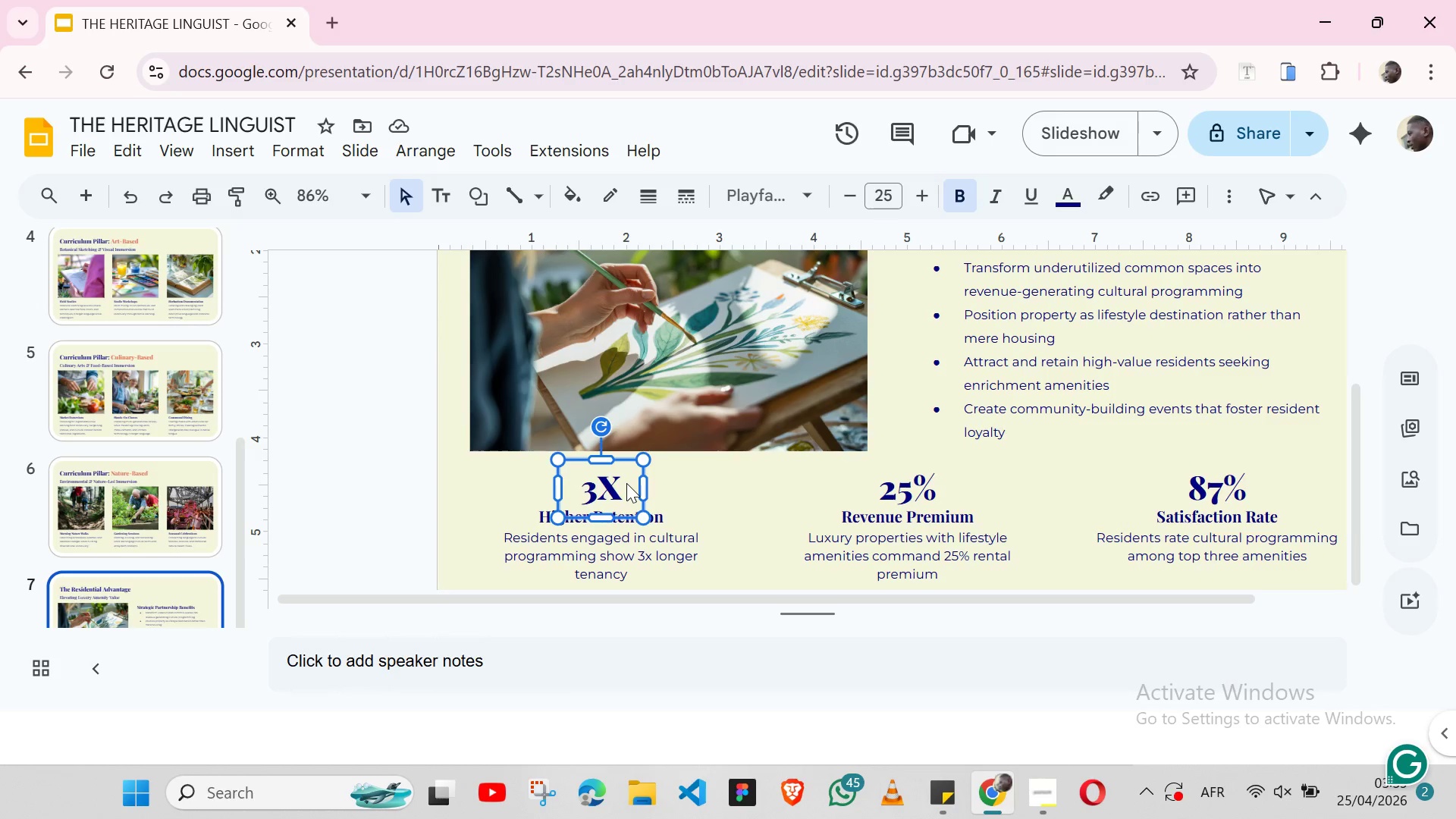 
key(ArrowUp)
 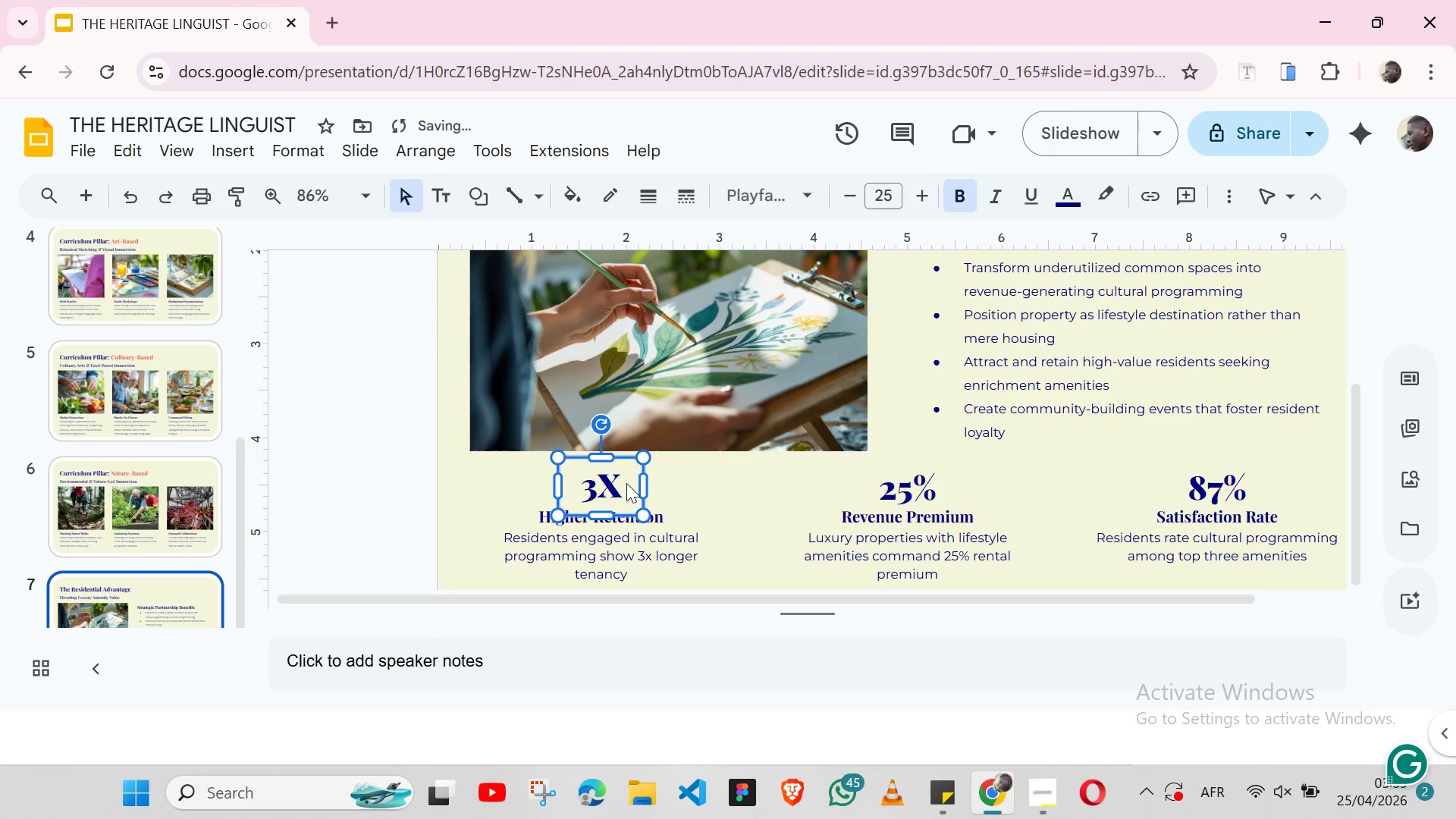 
key(ArrowUp)
 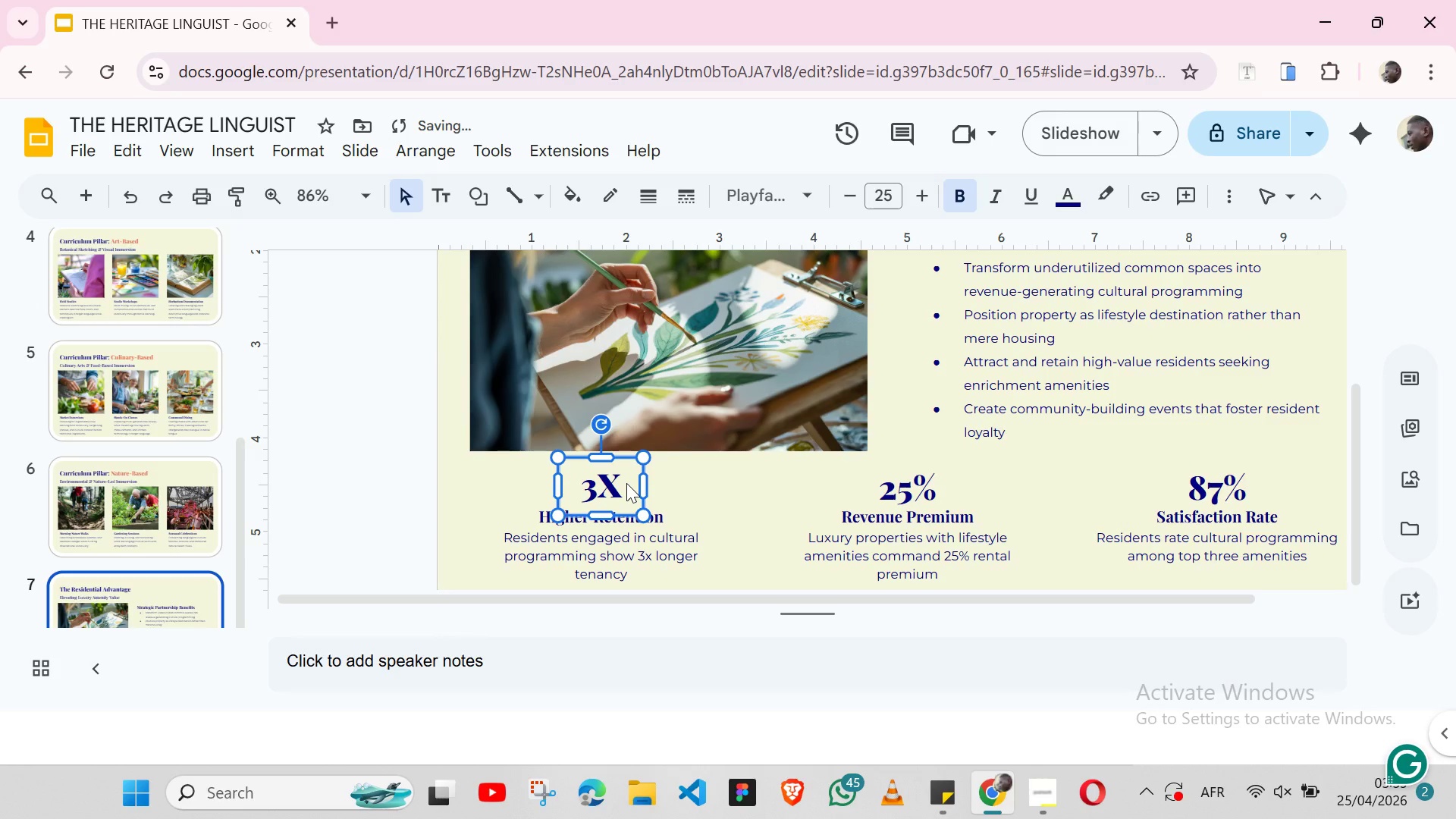 
hold_key(key=ShiftLeft, duration=1.52)
 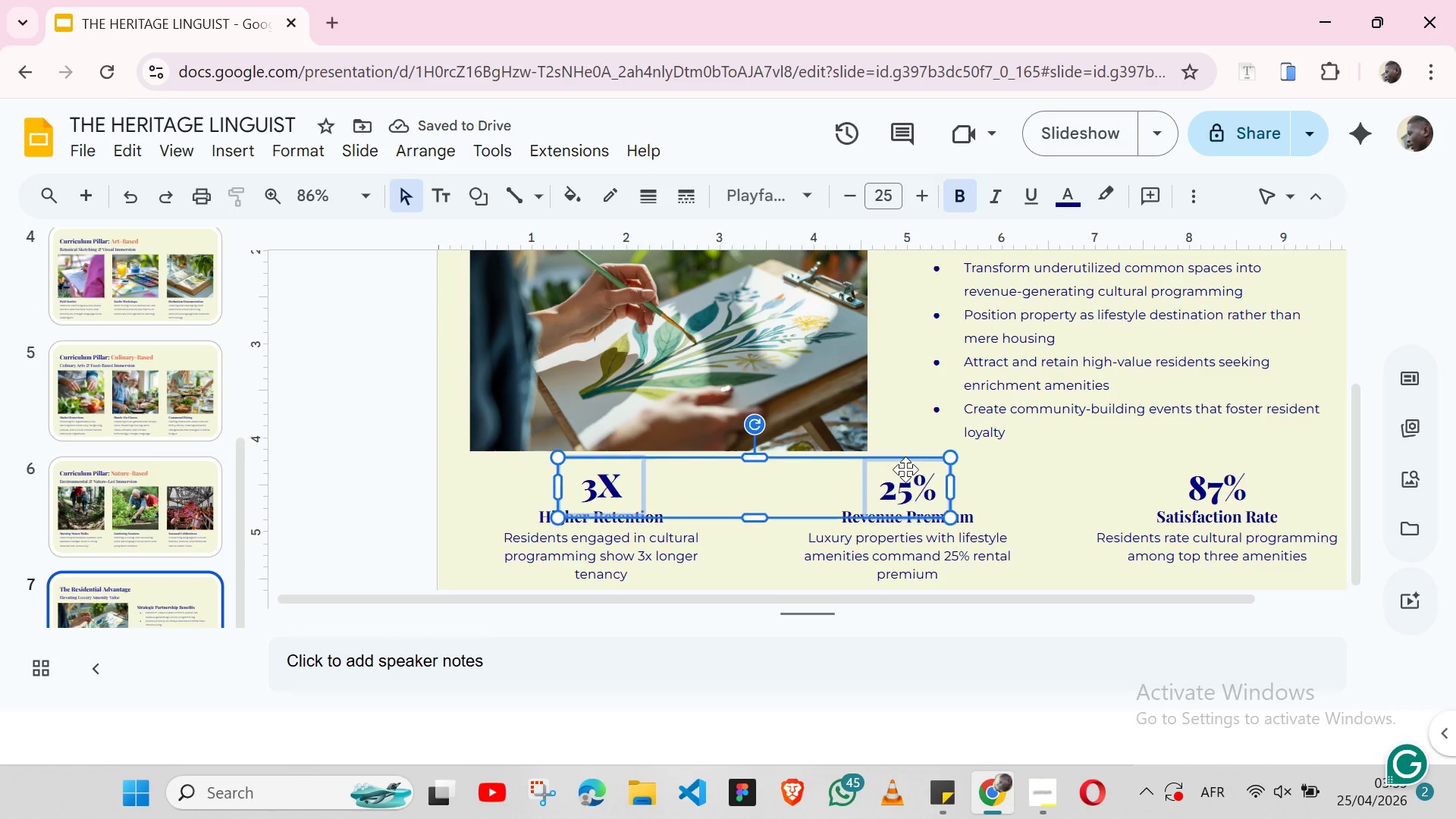 
hold_key(key=ShiftLeft, duration=1.5)
left_click([905, 469])
 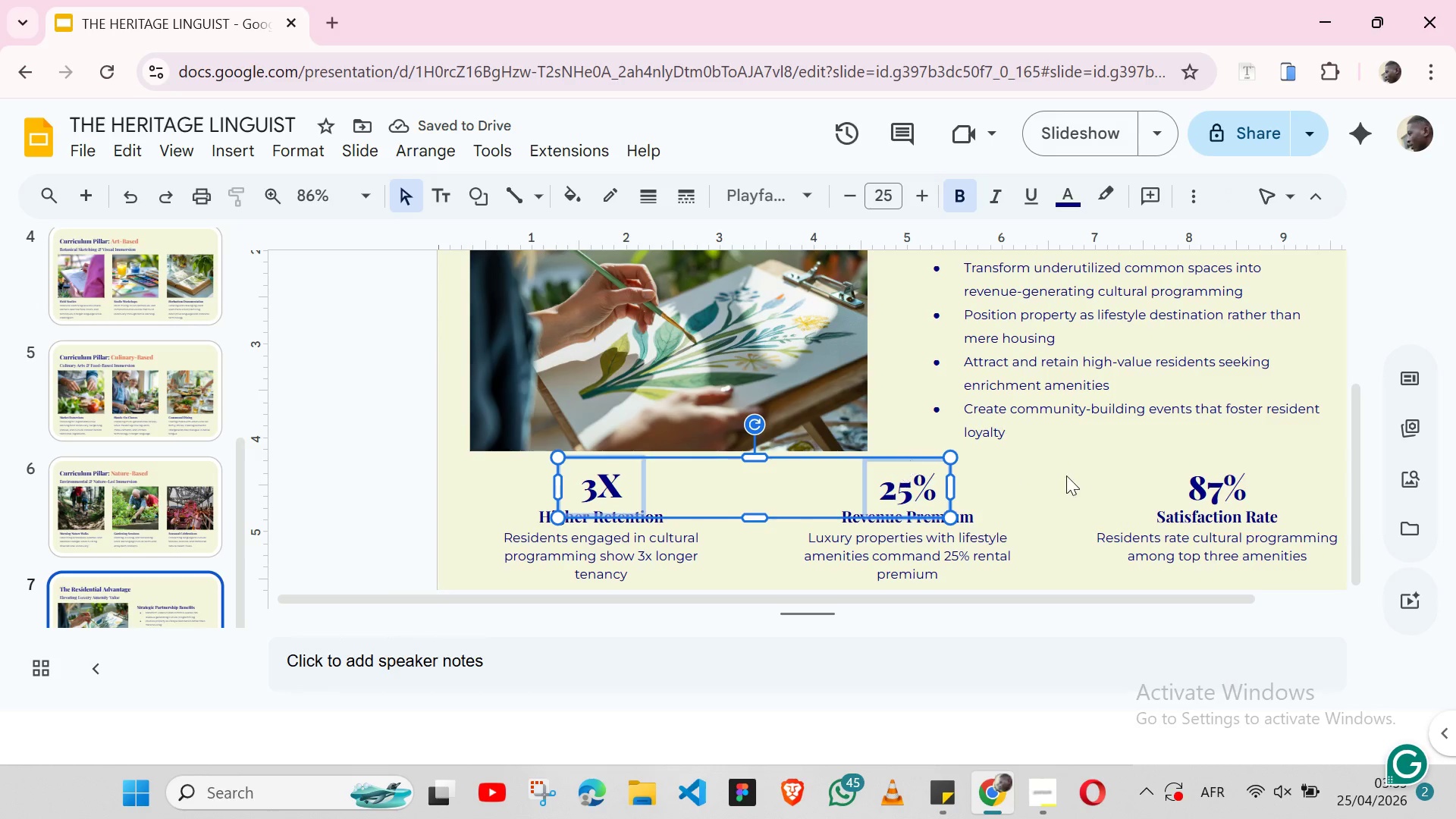 
hold_key(key=ShiftLeft, duration=1.31)
left_click([1192, 466])
 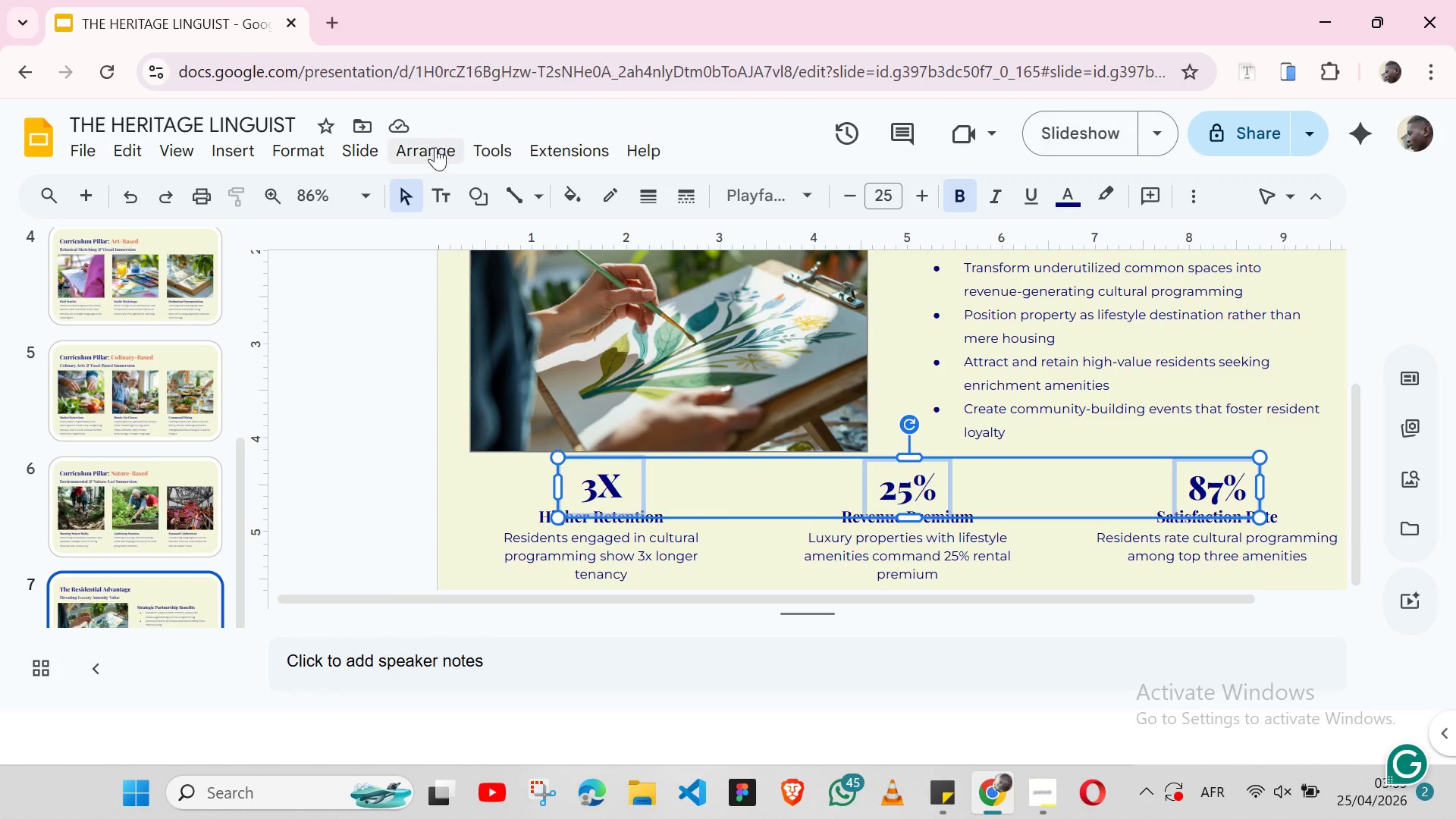 
left_click([438, 150])
 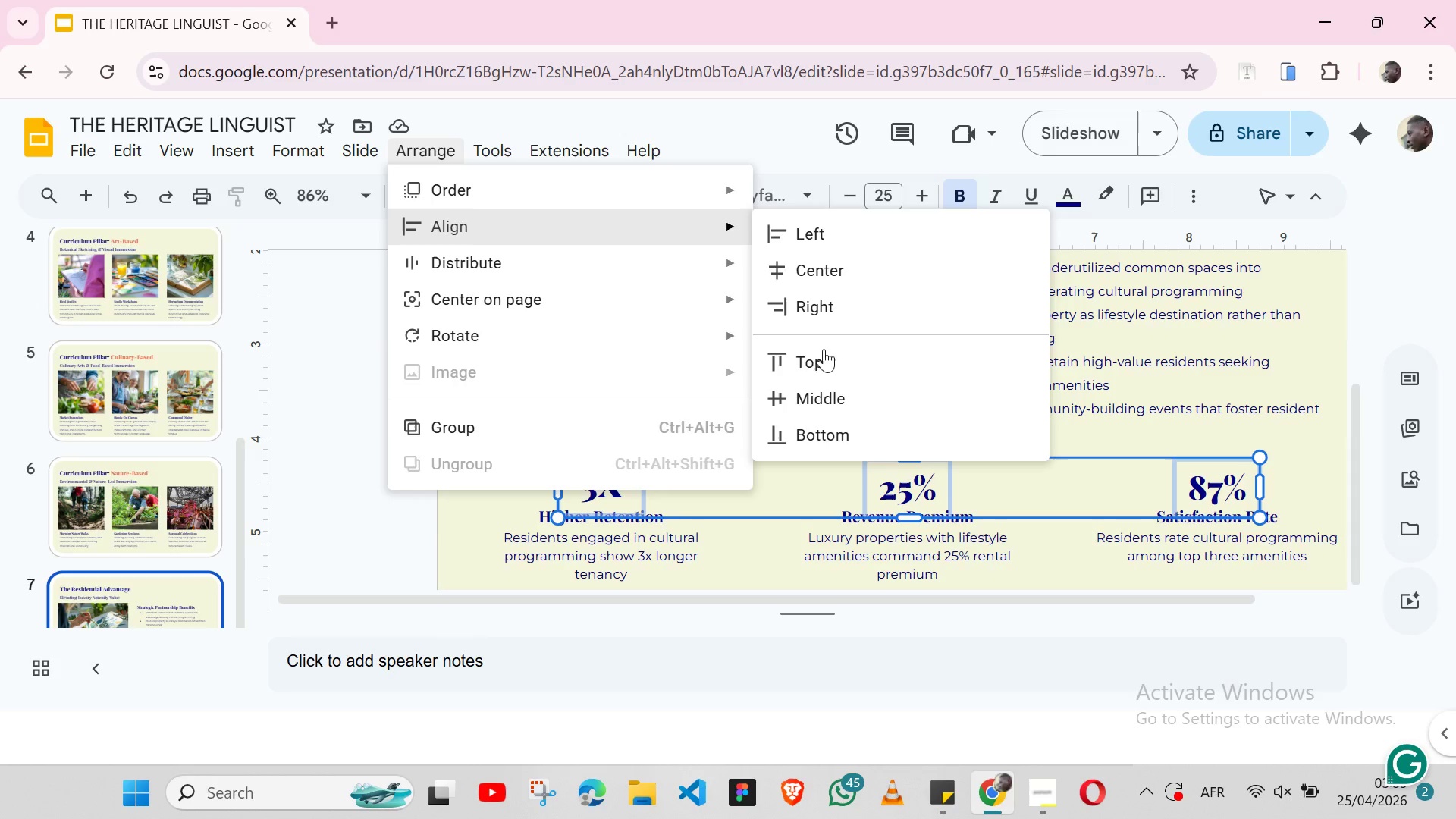 
left_click([823, 356])
 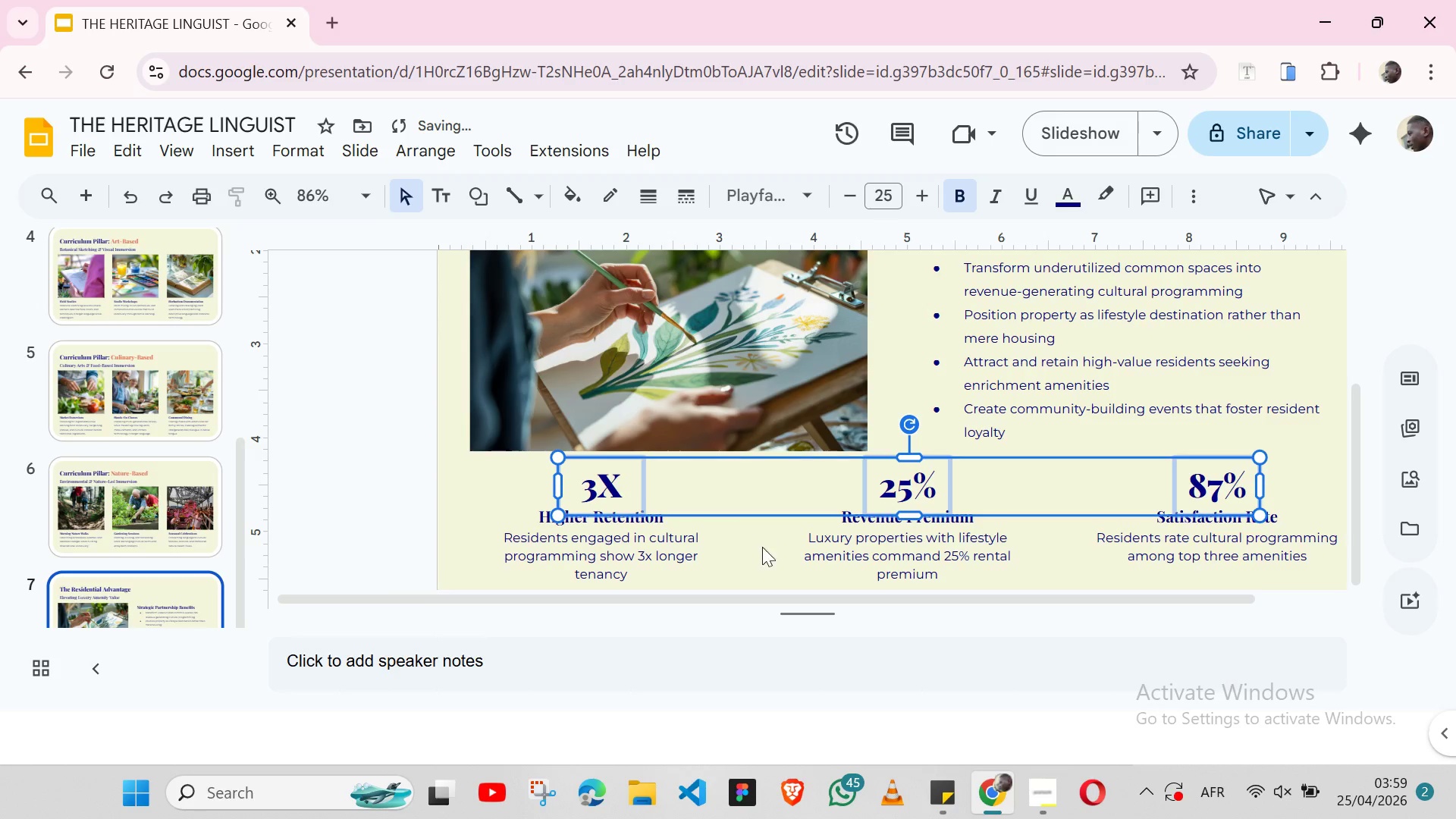 
left_click([764, 561])
 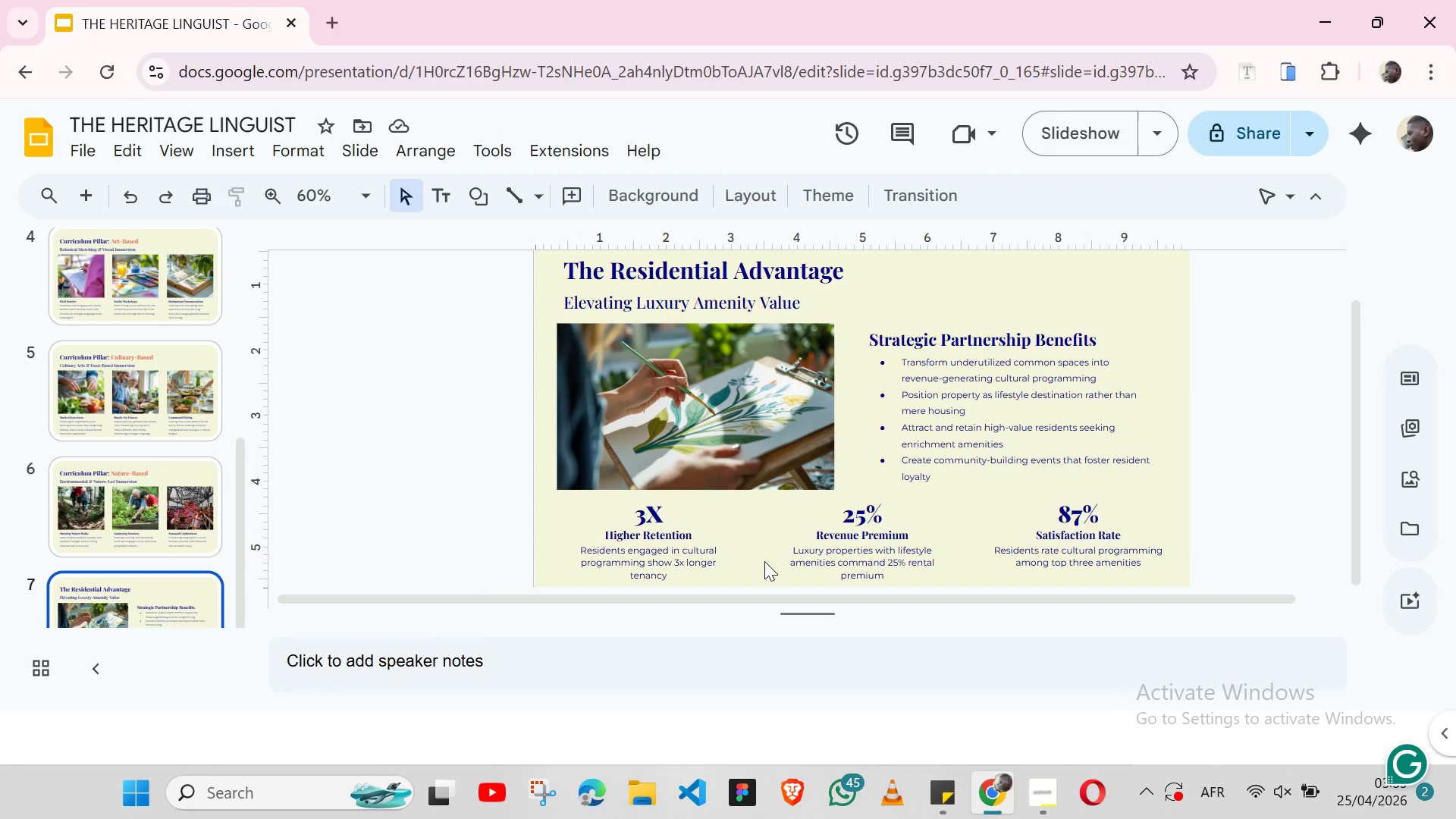 
wait(6.31)
 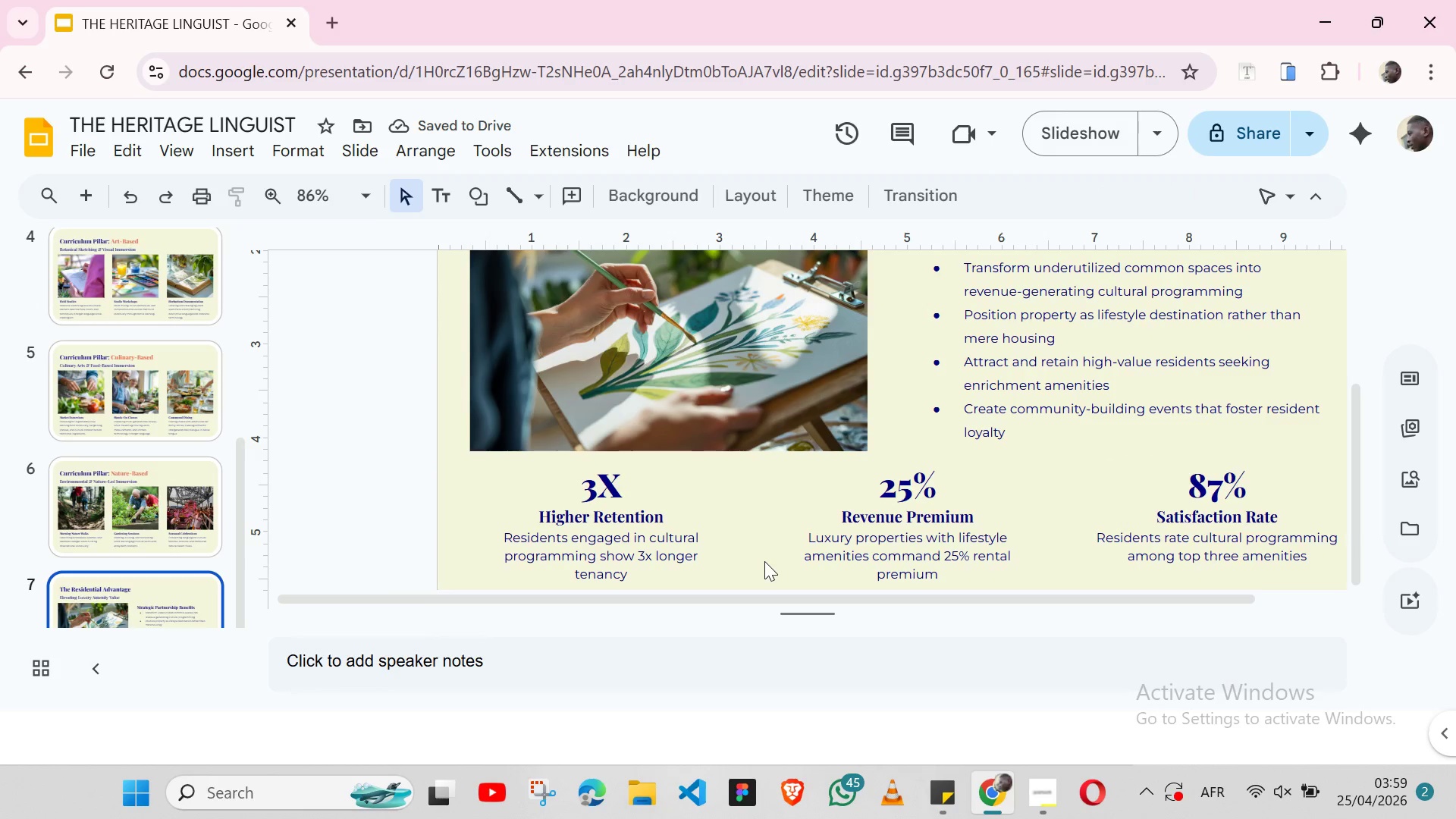 
left_click([726, 561])
 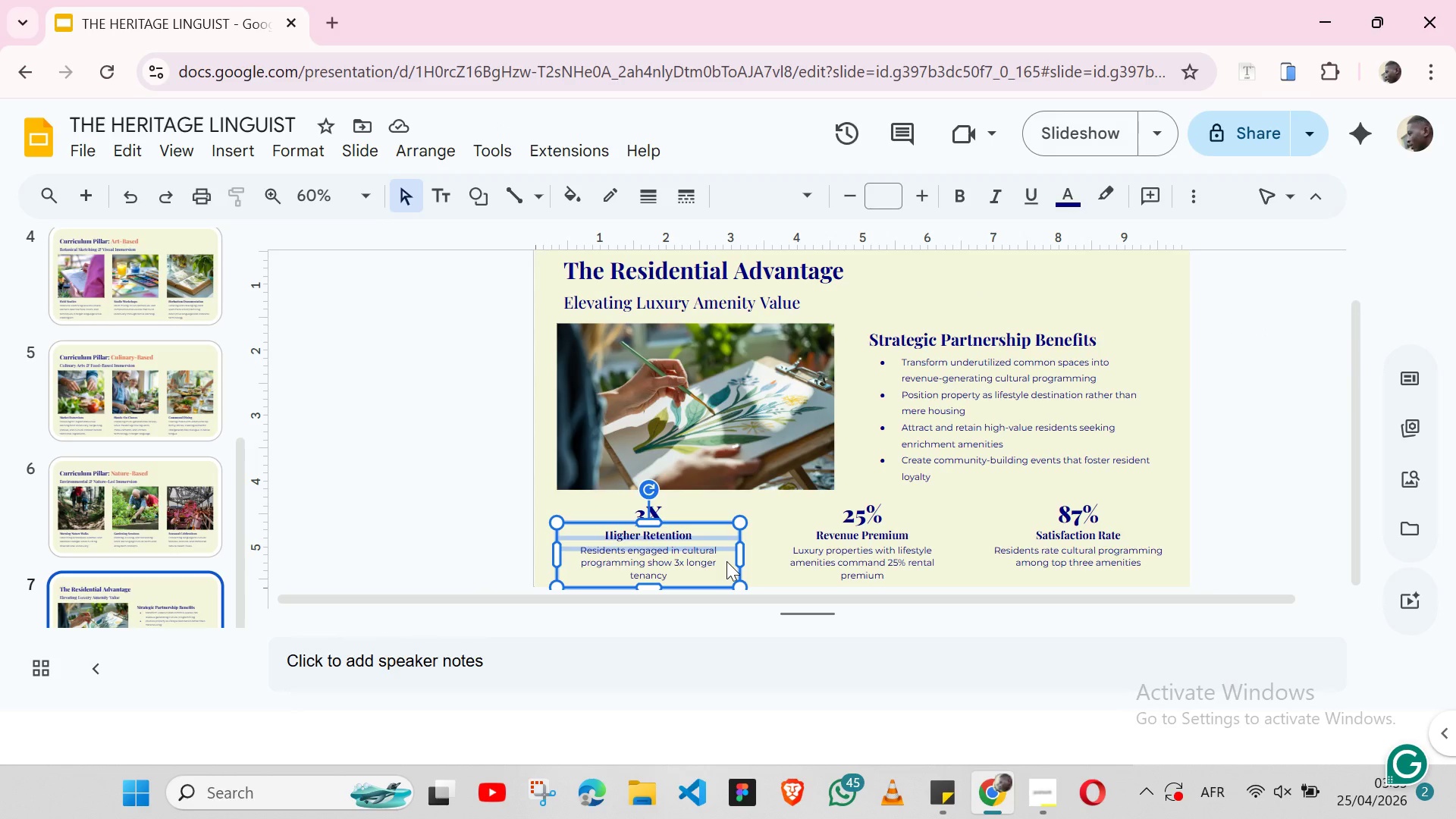 
hold_key(key=ShiftLeft, duration=1.5)
left_click([661, 505])
 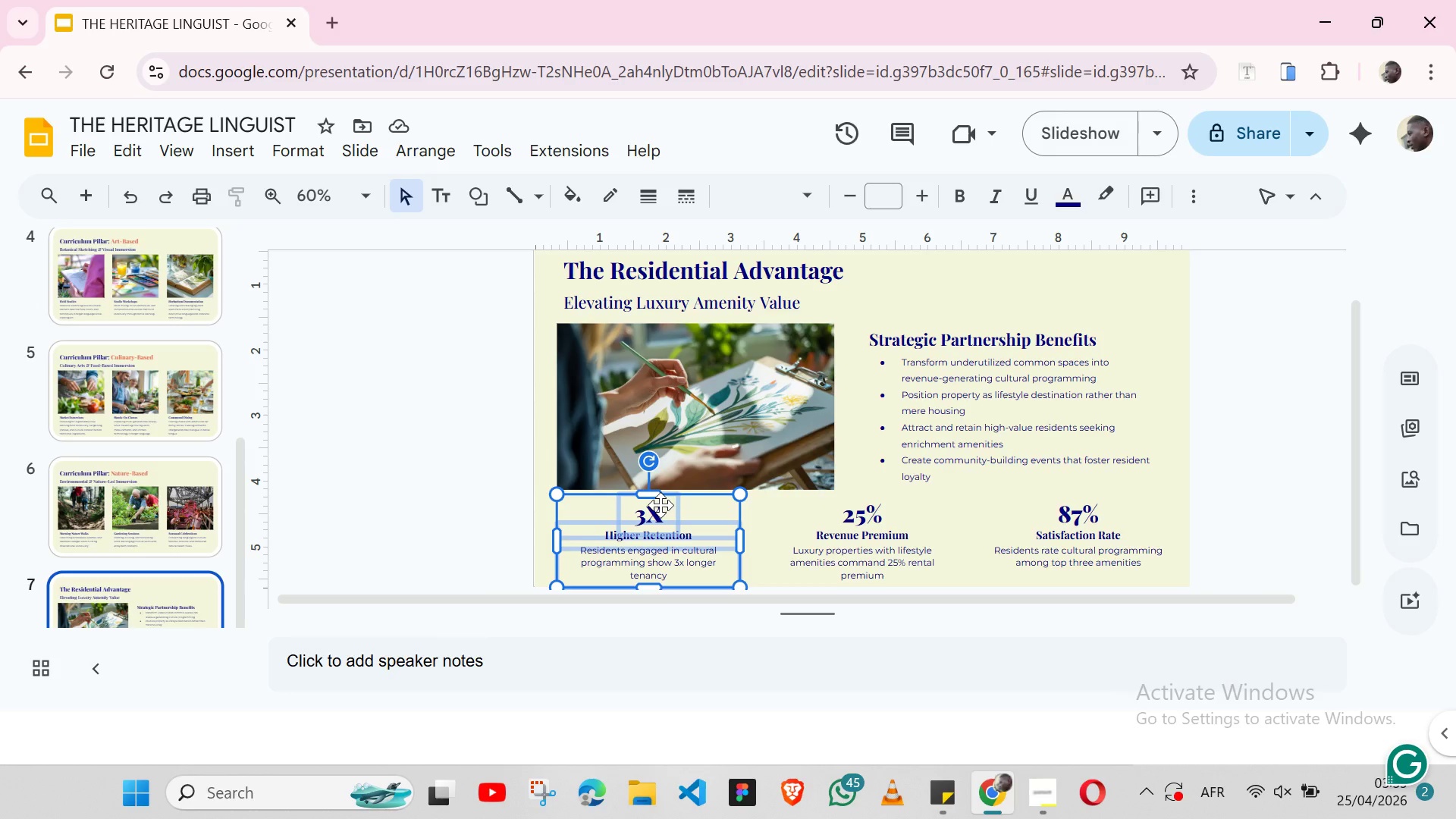 
key(Shift+ShiftLeft)
 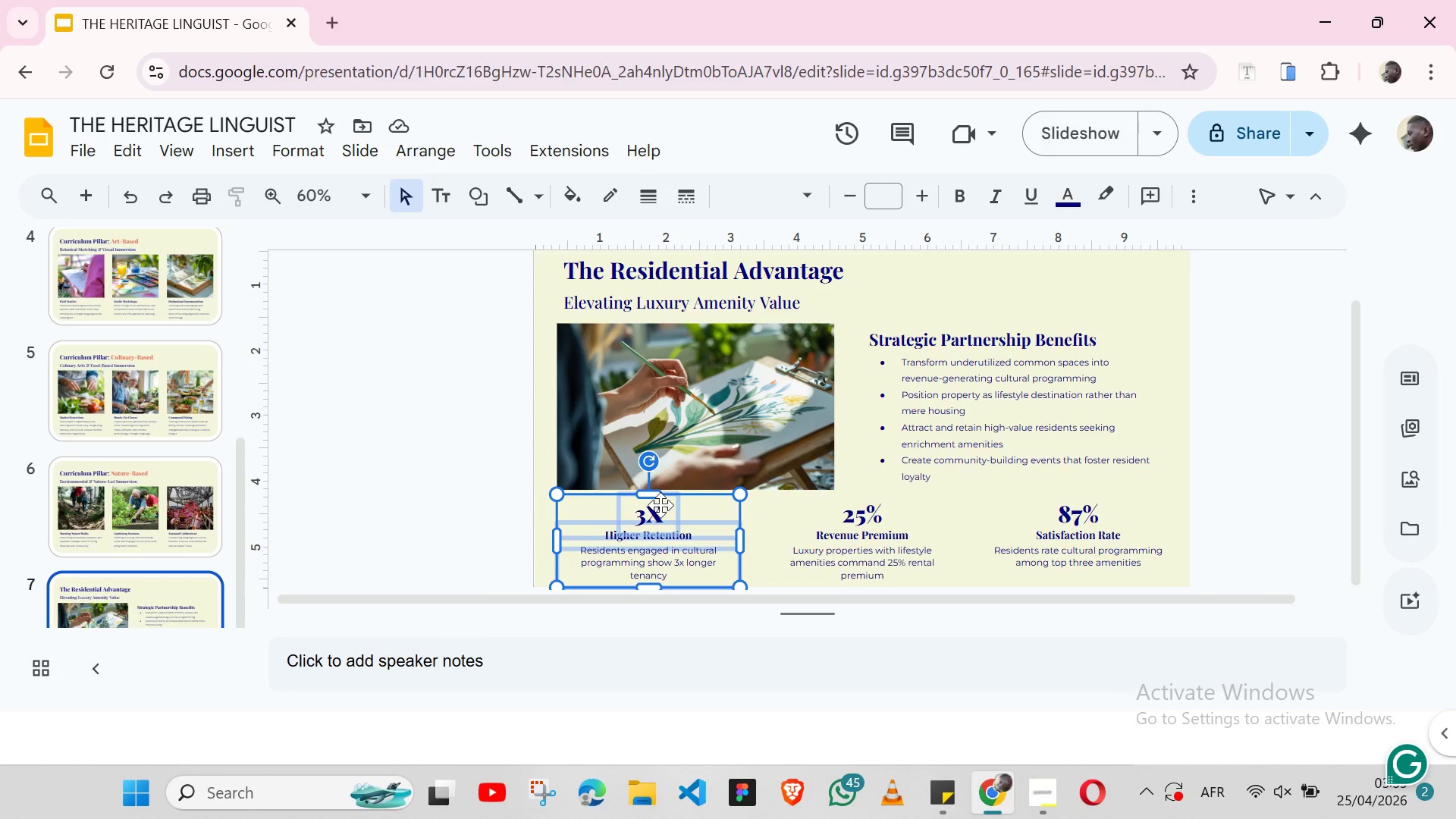 
key(Shift+ShiftLeft)
 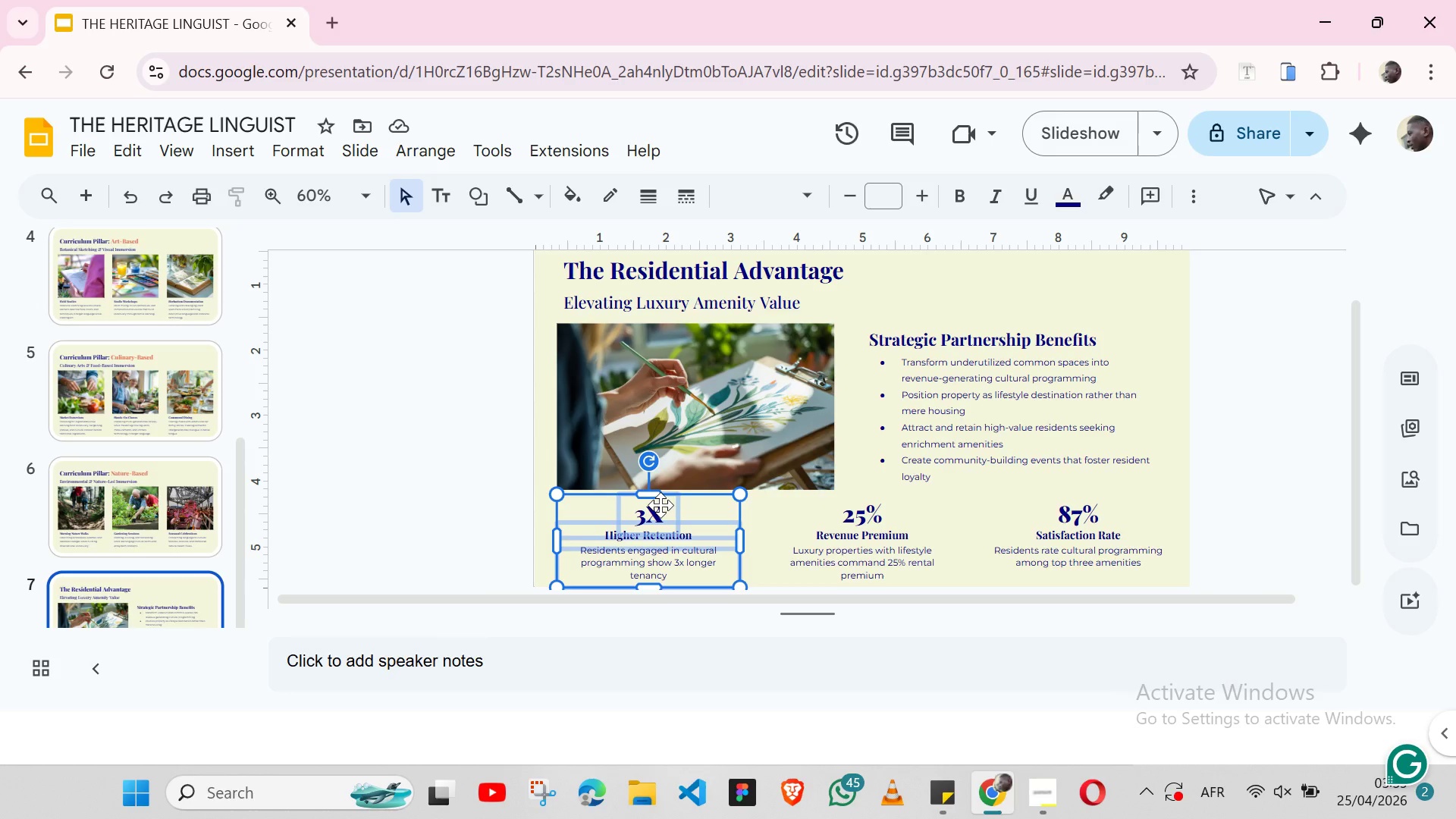 
key(Shift+ShiftLeft)
 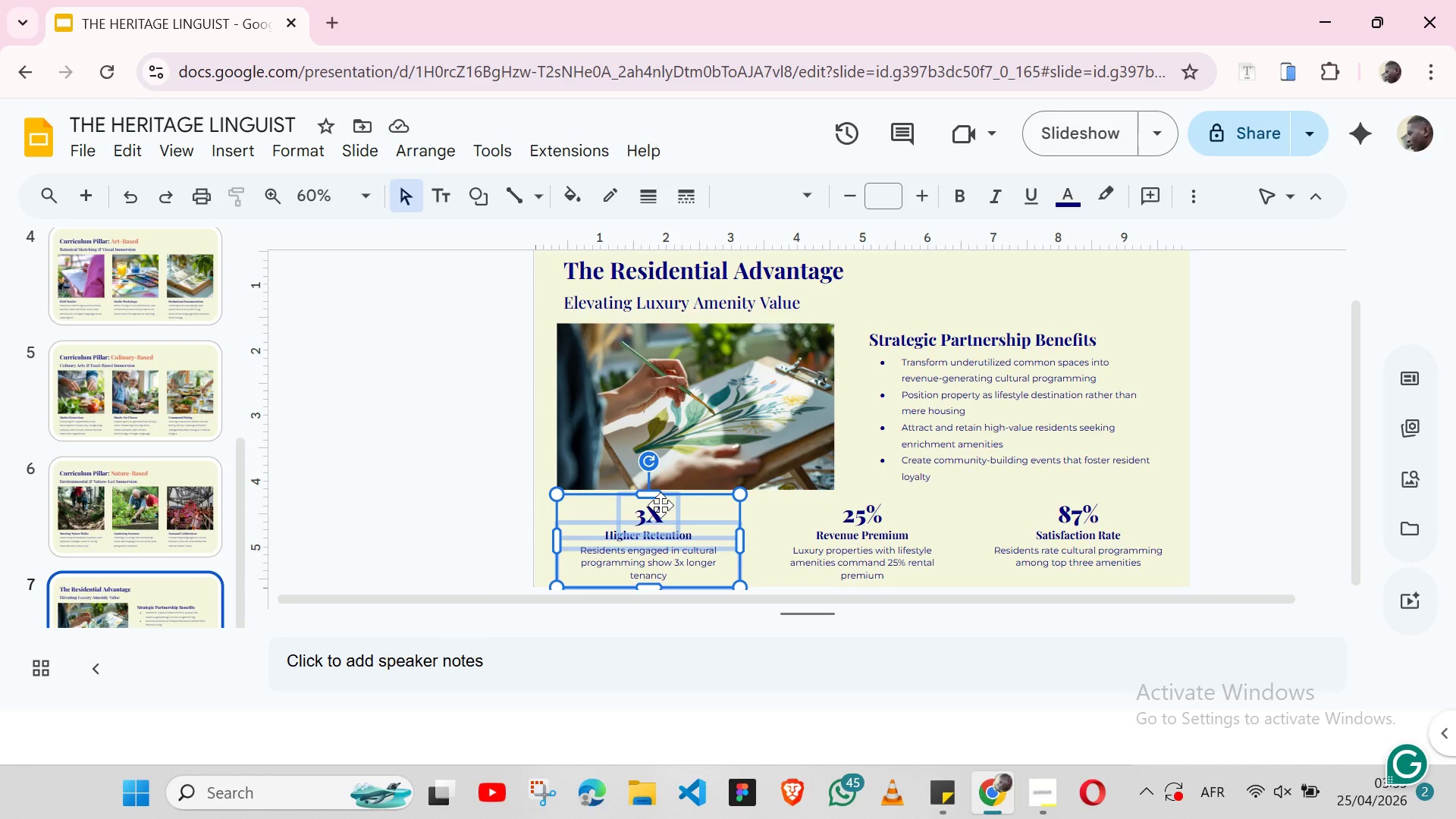 
key(Shift+ShiftLeft)
 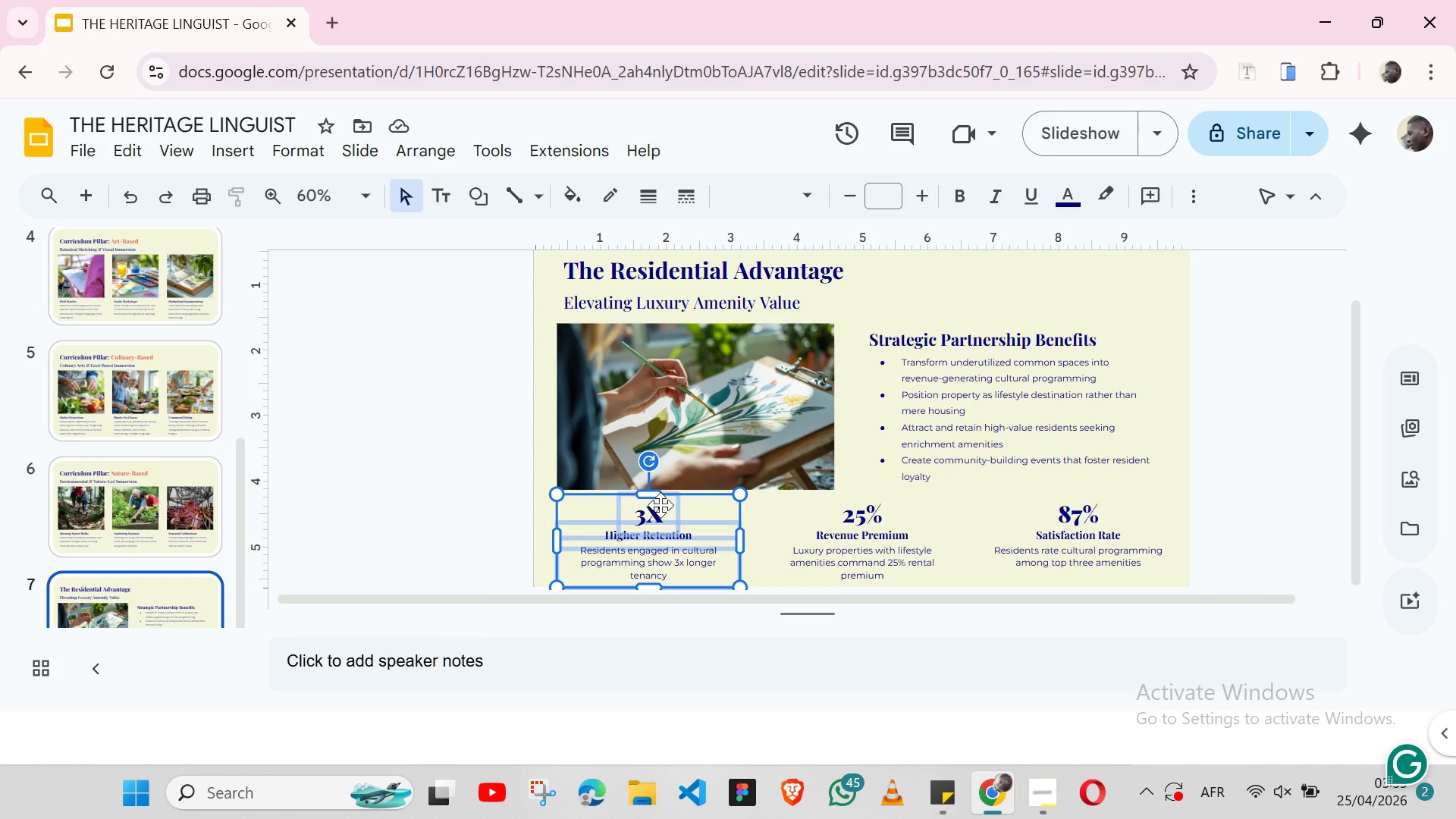 
key(Shift+ShiftLeft)
 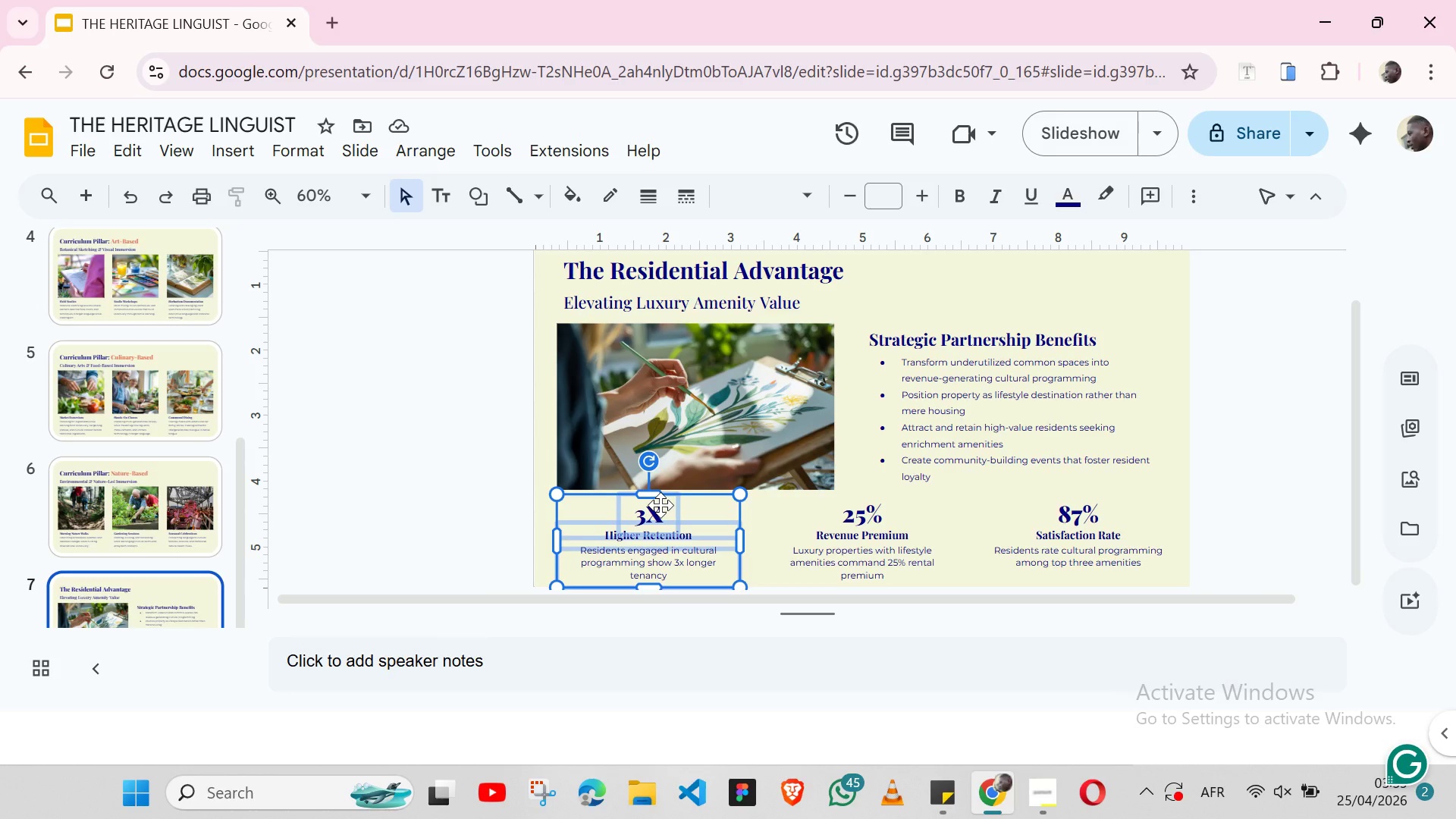 
key(Shift+ShiftLeft)
 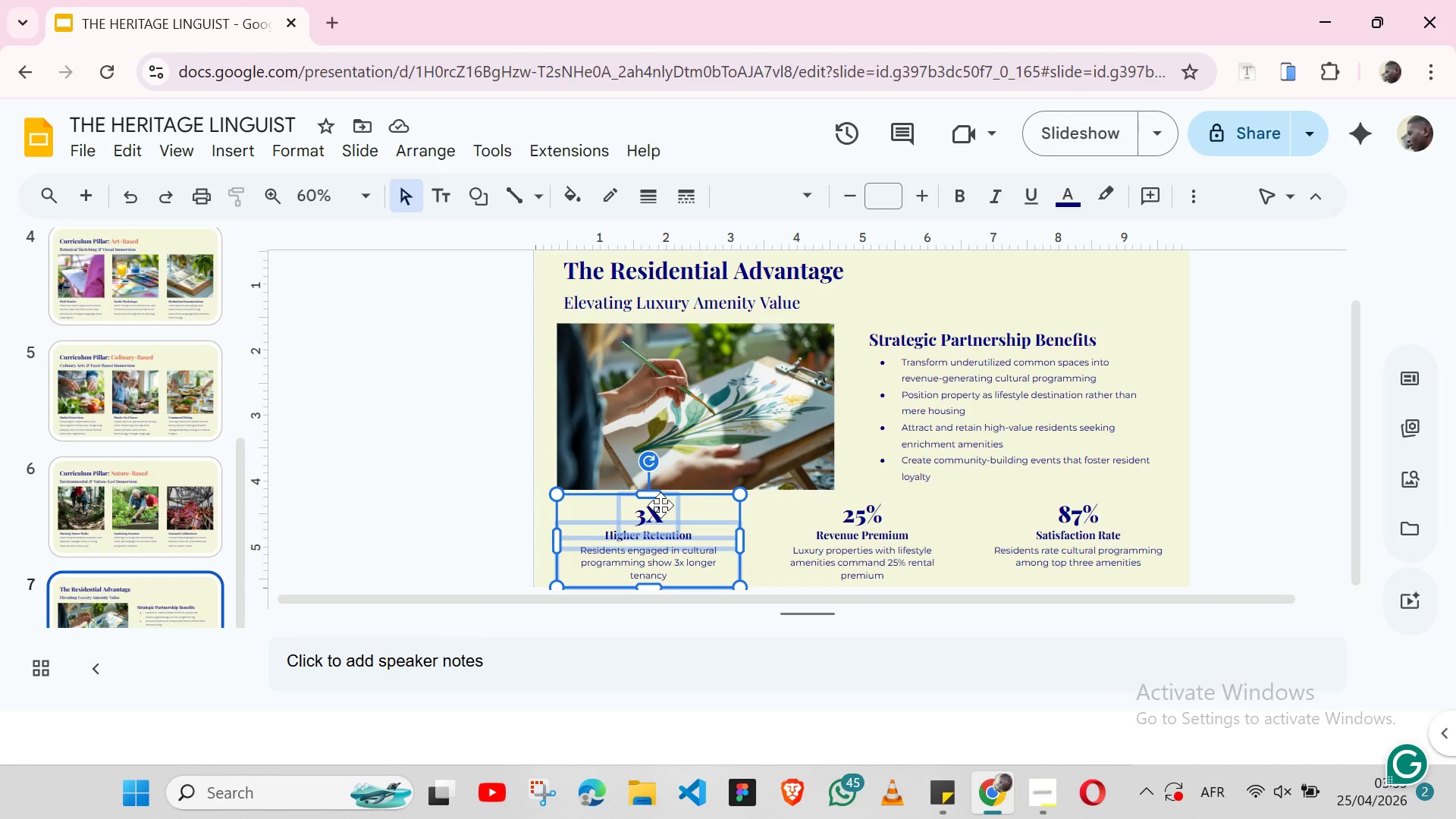 
key(Shift+ShiftLeft)
 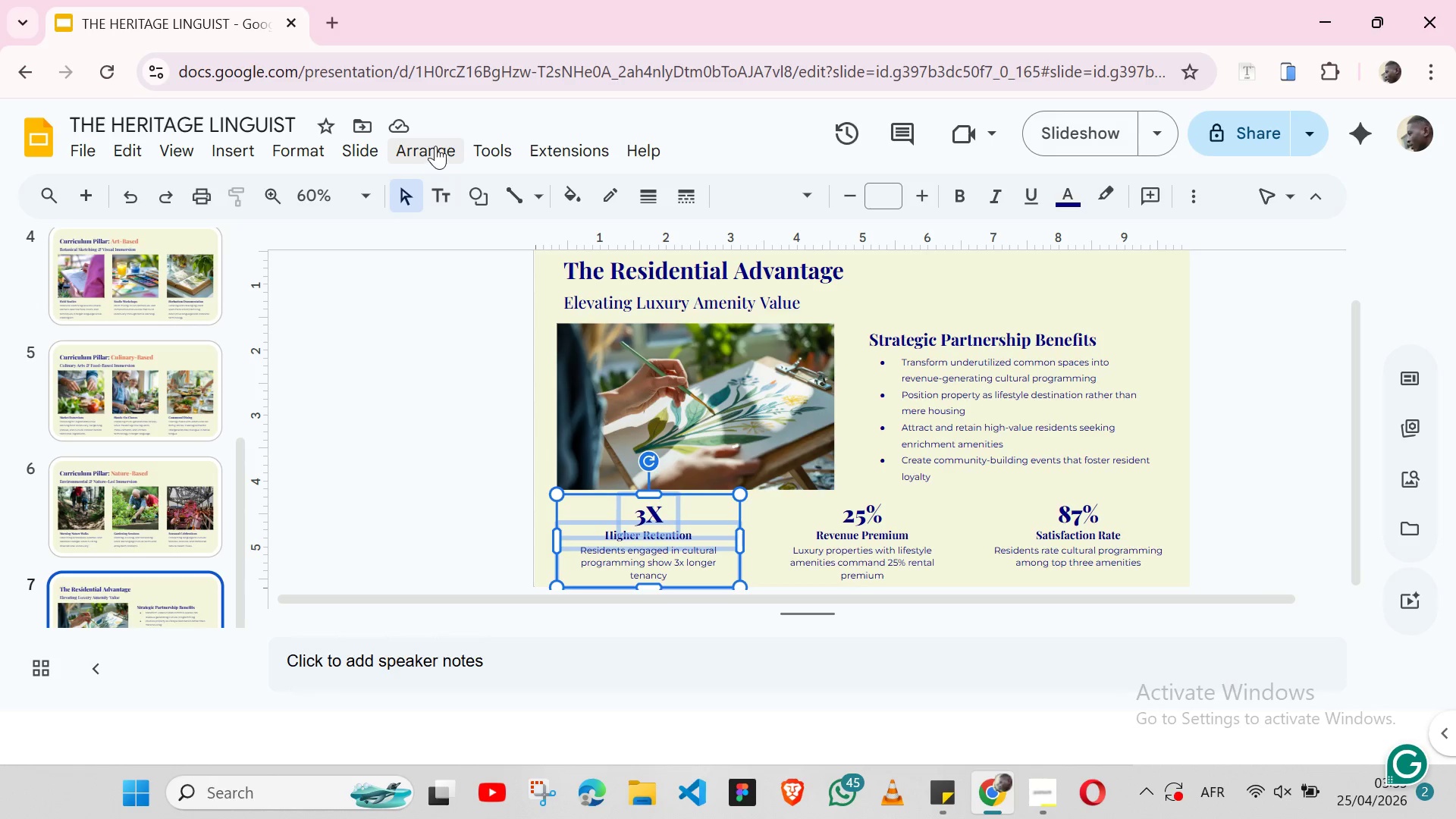 
left_click([435, 146])
 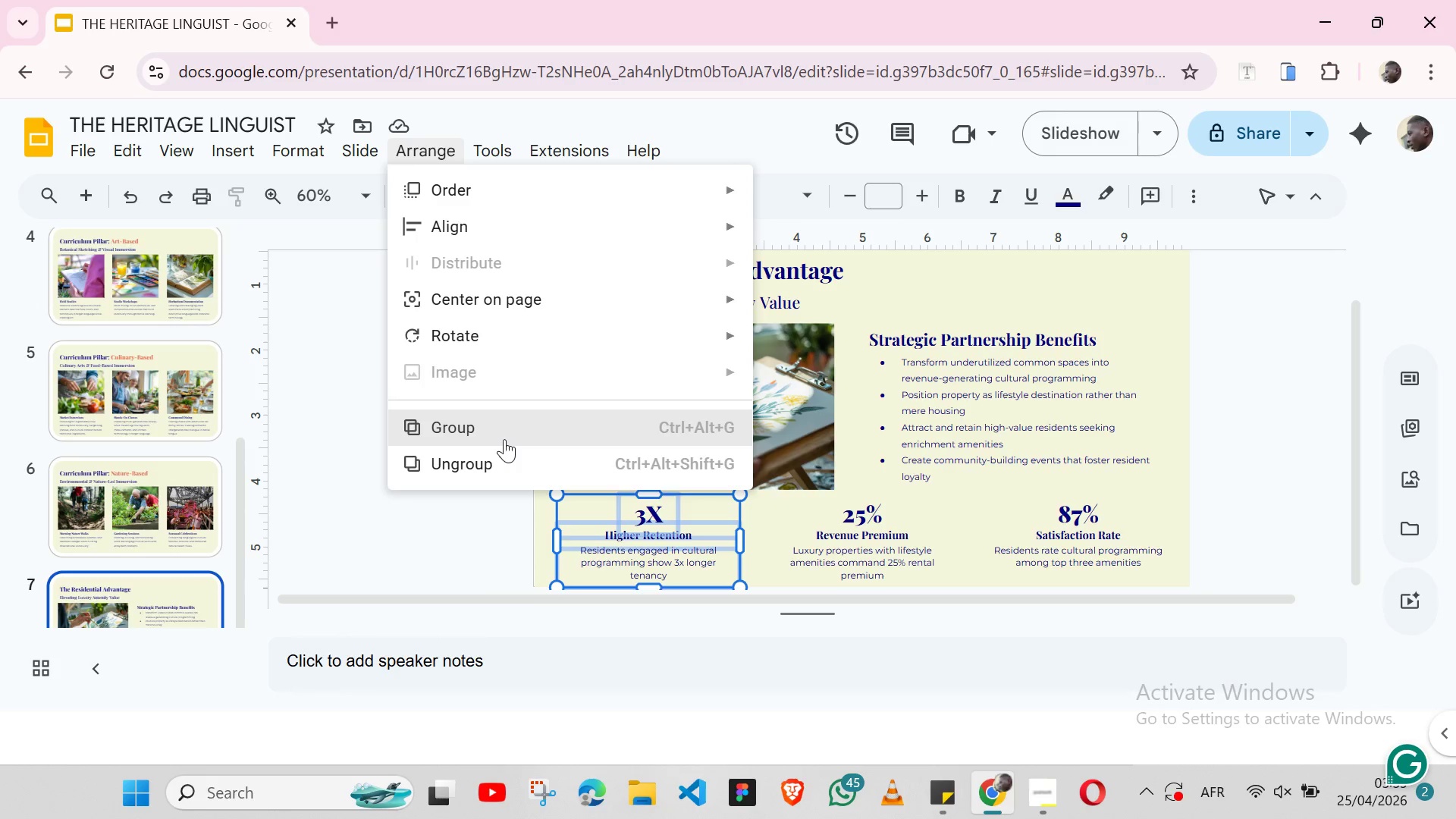 
left_click([504, 439])
 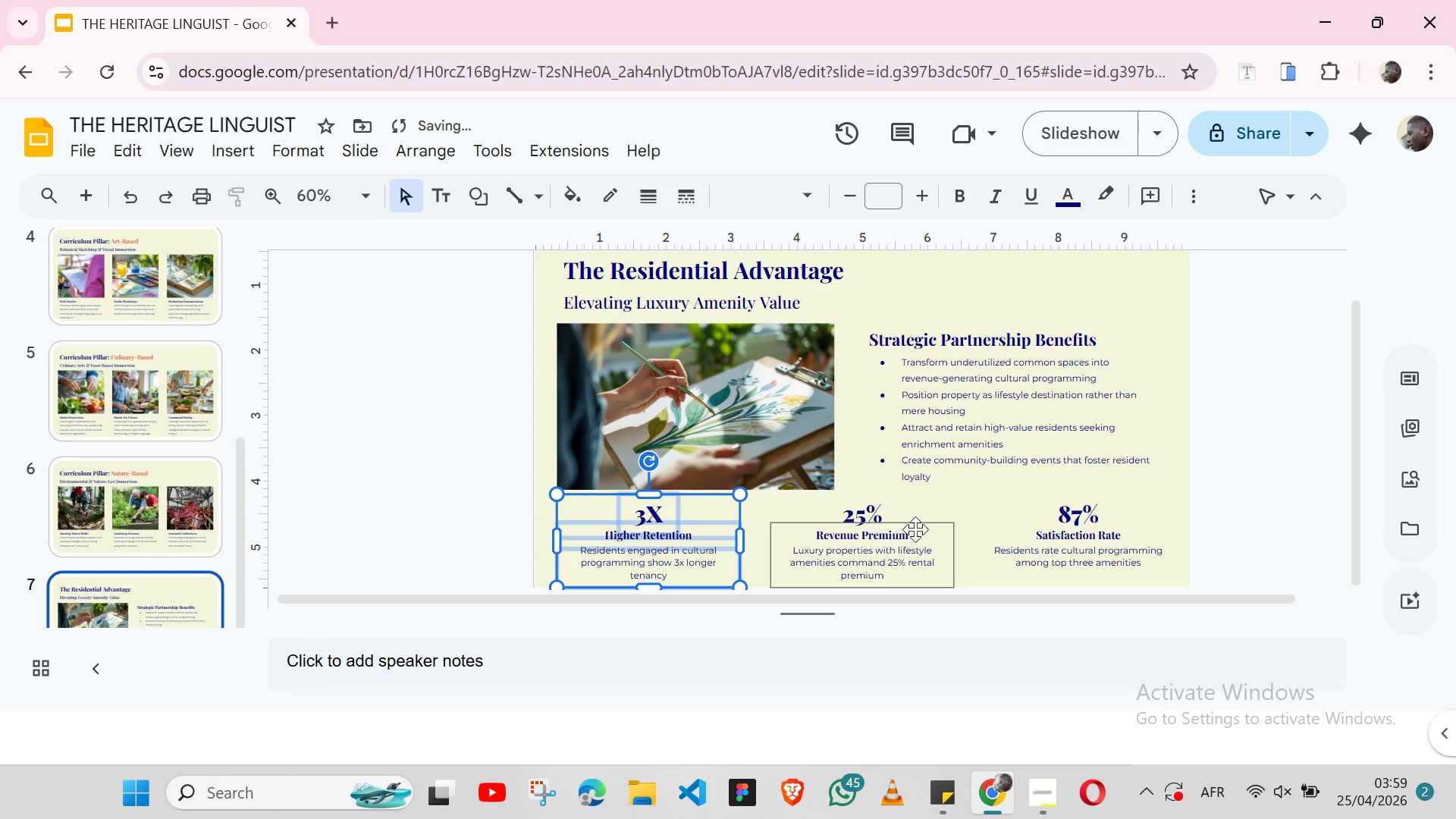 
left_click([917, 531])
 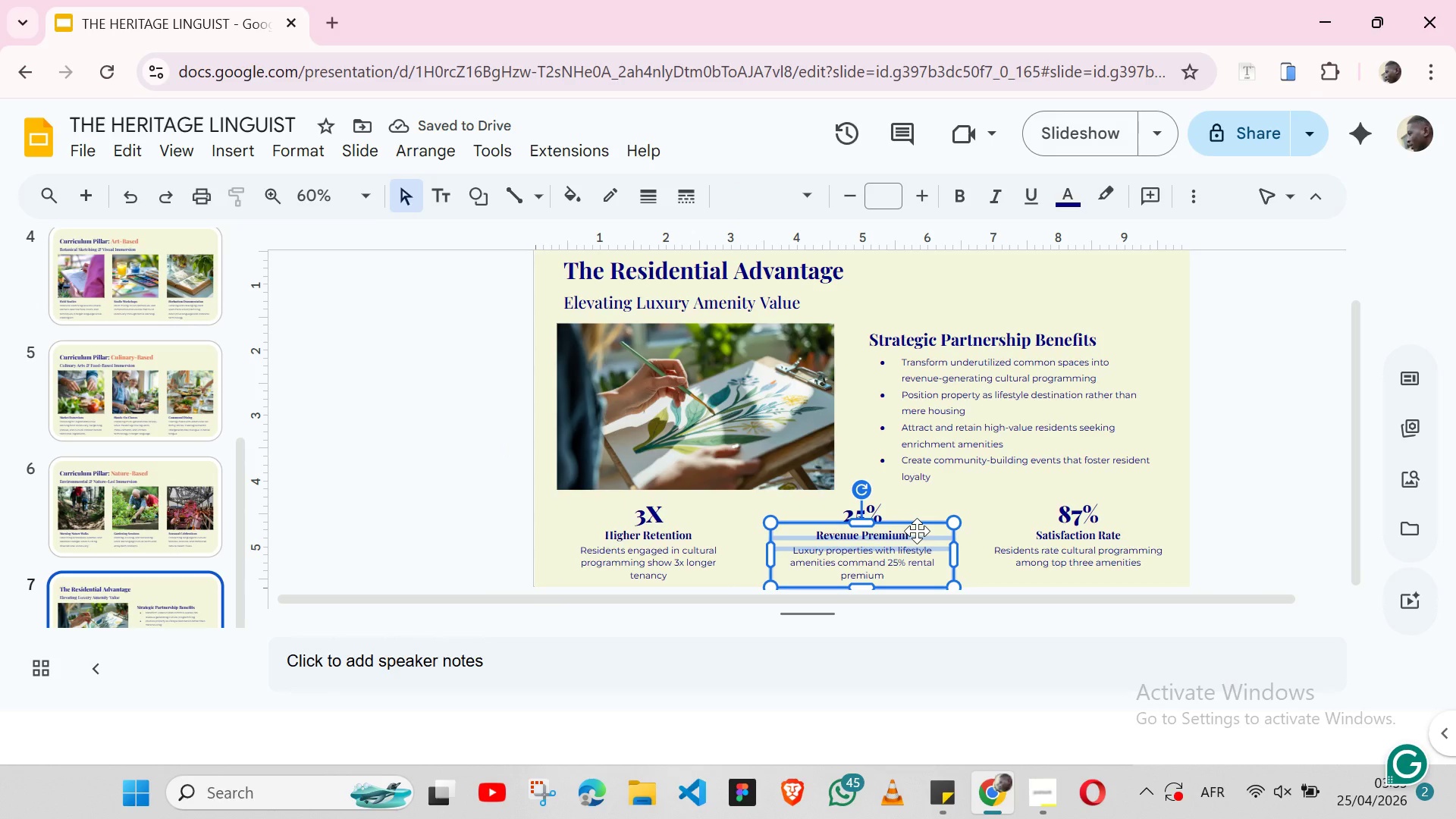 
hold_key(key=ShiftLeft, duration=1.5)
left_click([885, 504])
 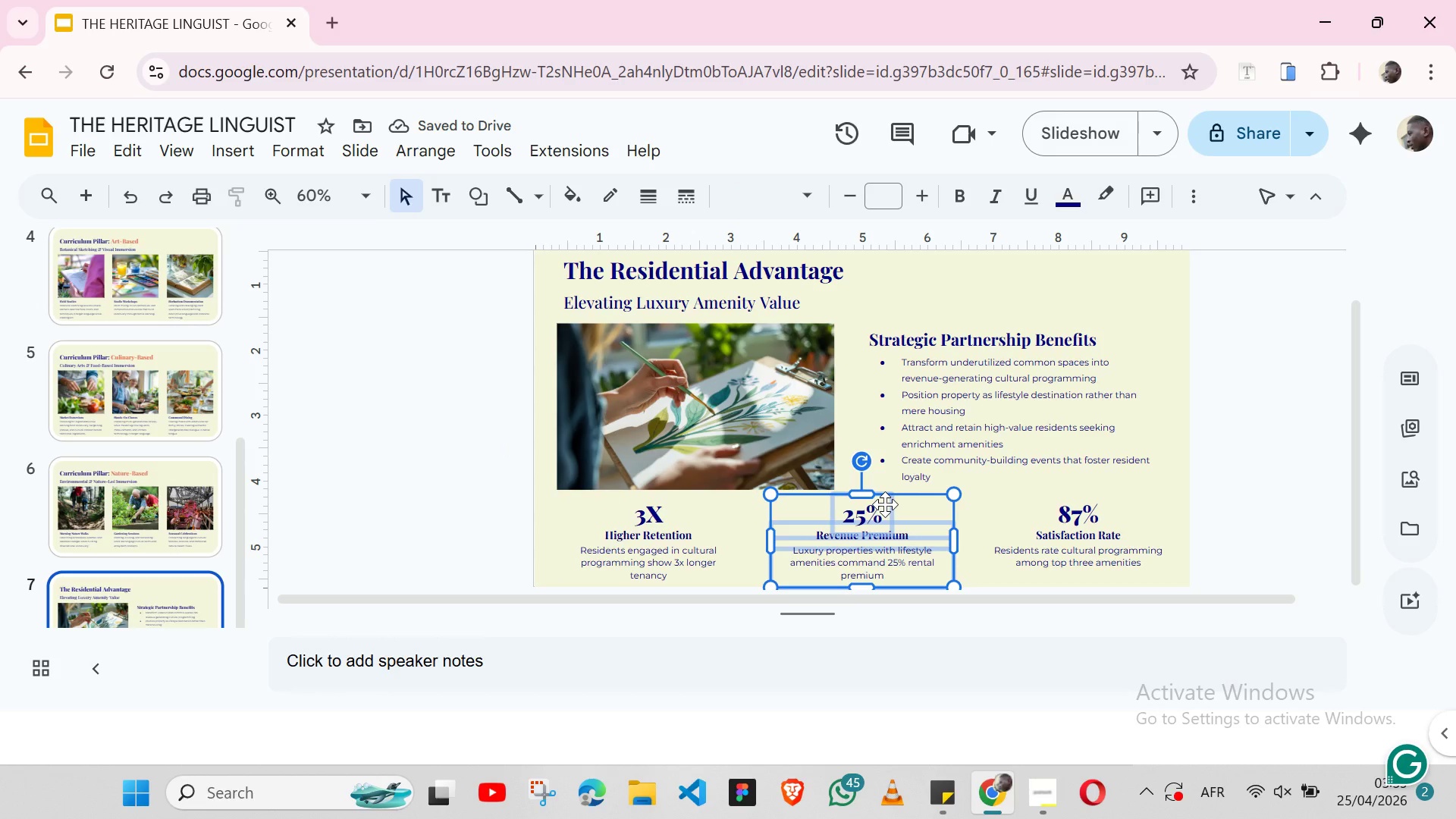 
key(Shift+ShiftLeft)
 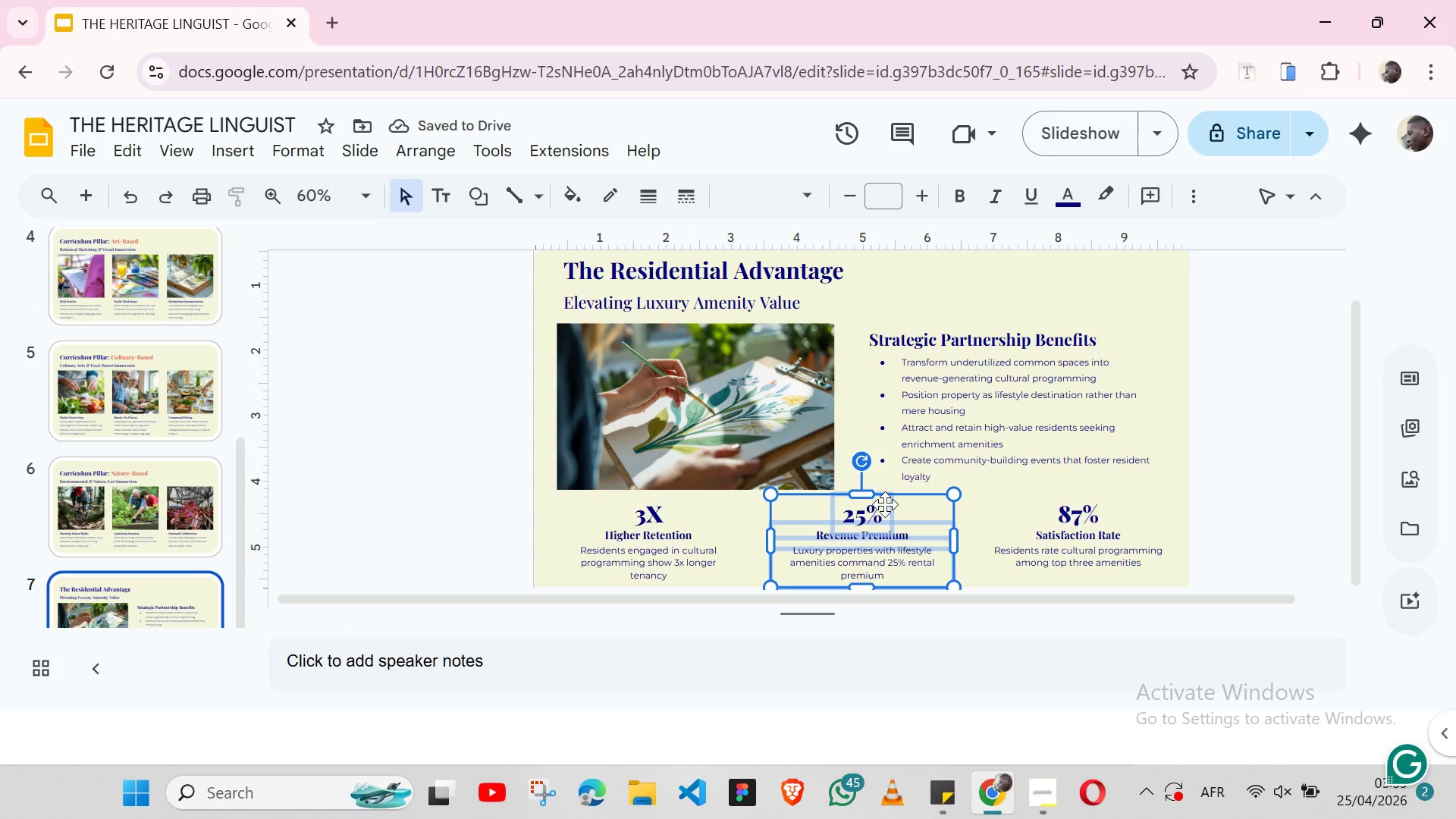 
key(Shift+ShiftLeft)
 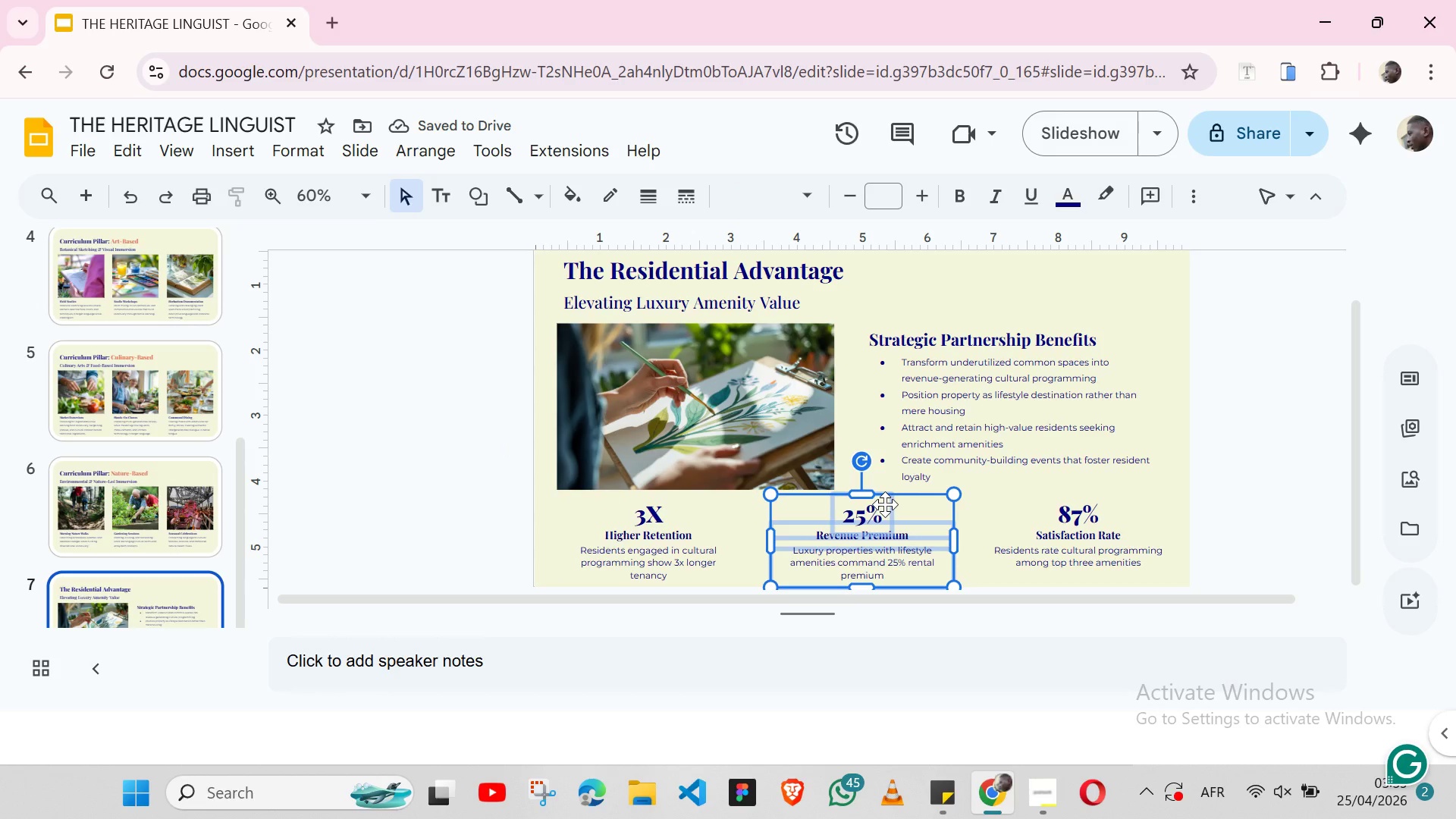 
key(Shift+ShiftLeft)
 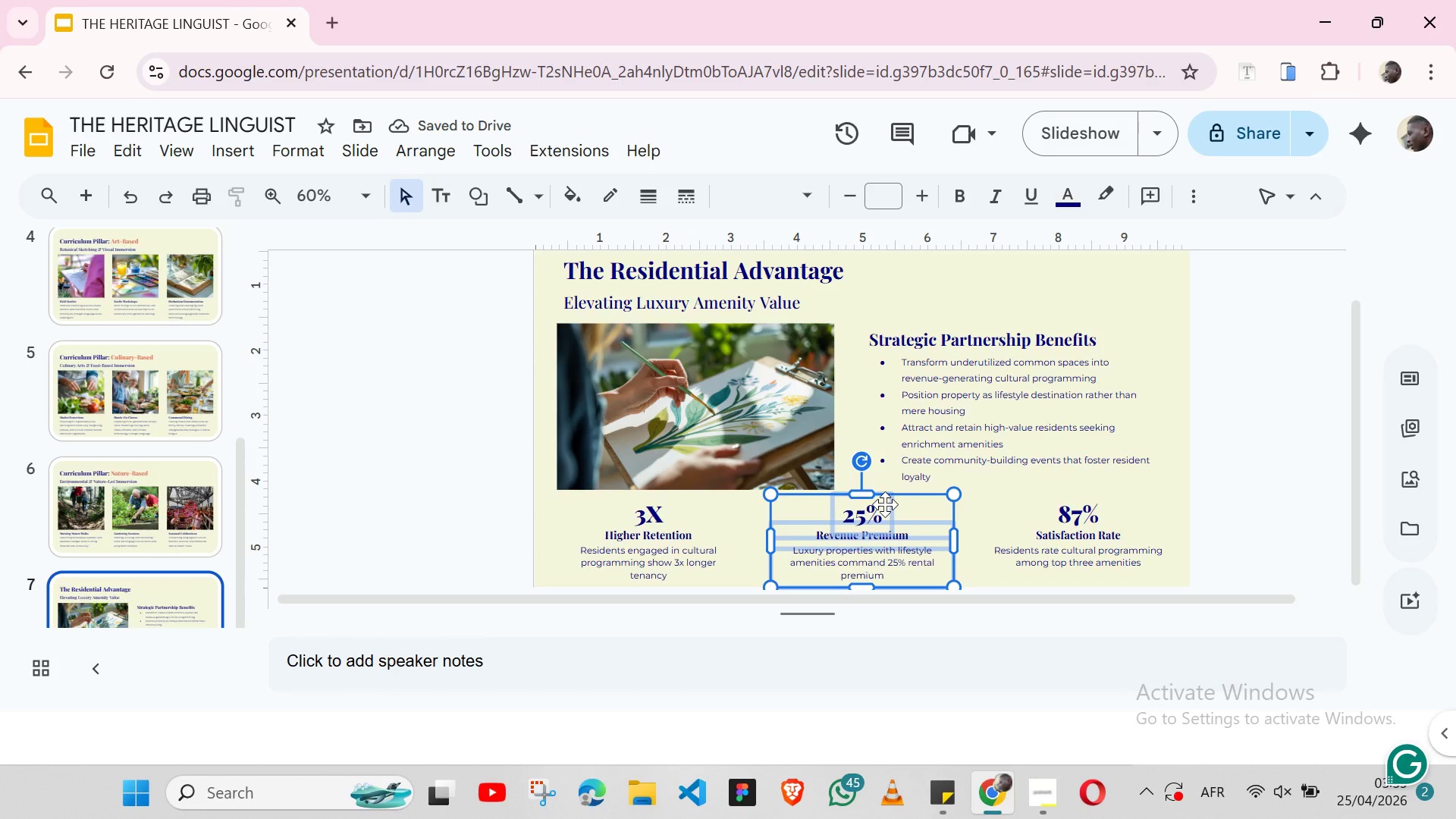 
key(Shift+ShiftLeft)
 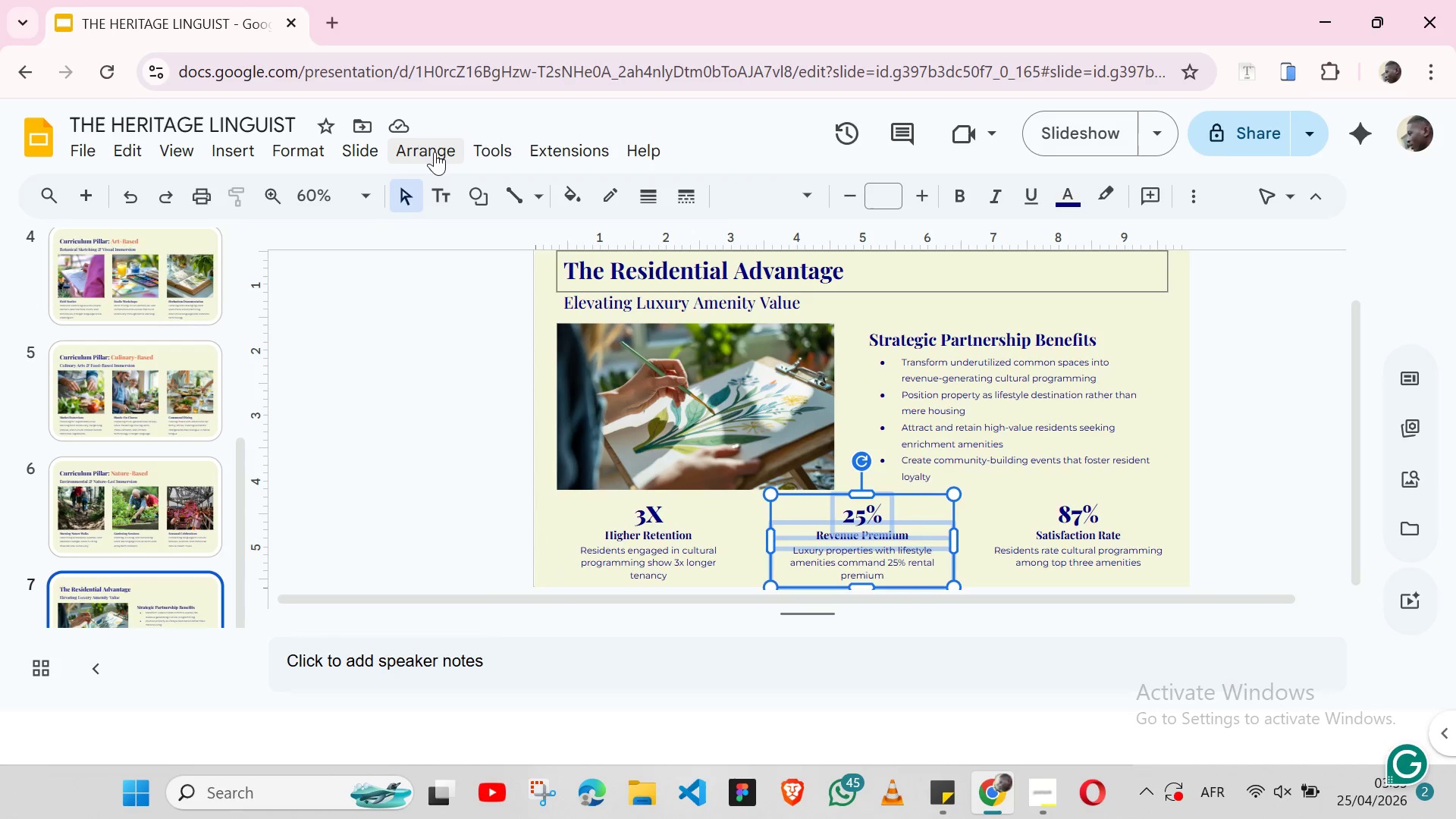 
left_click([430, 152])
 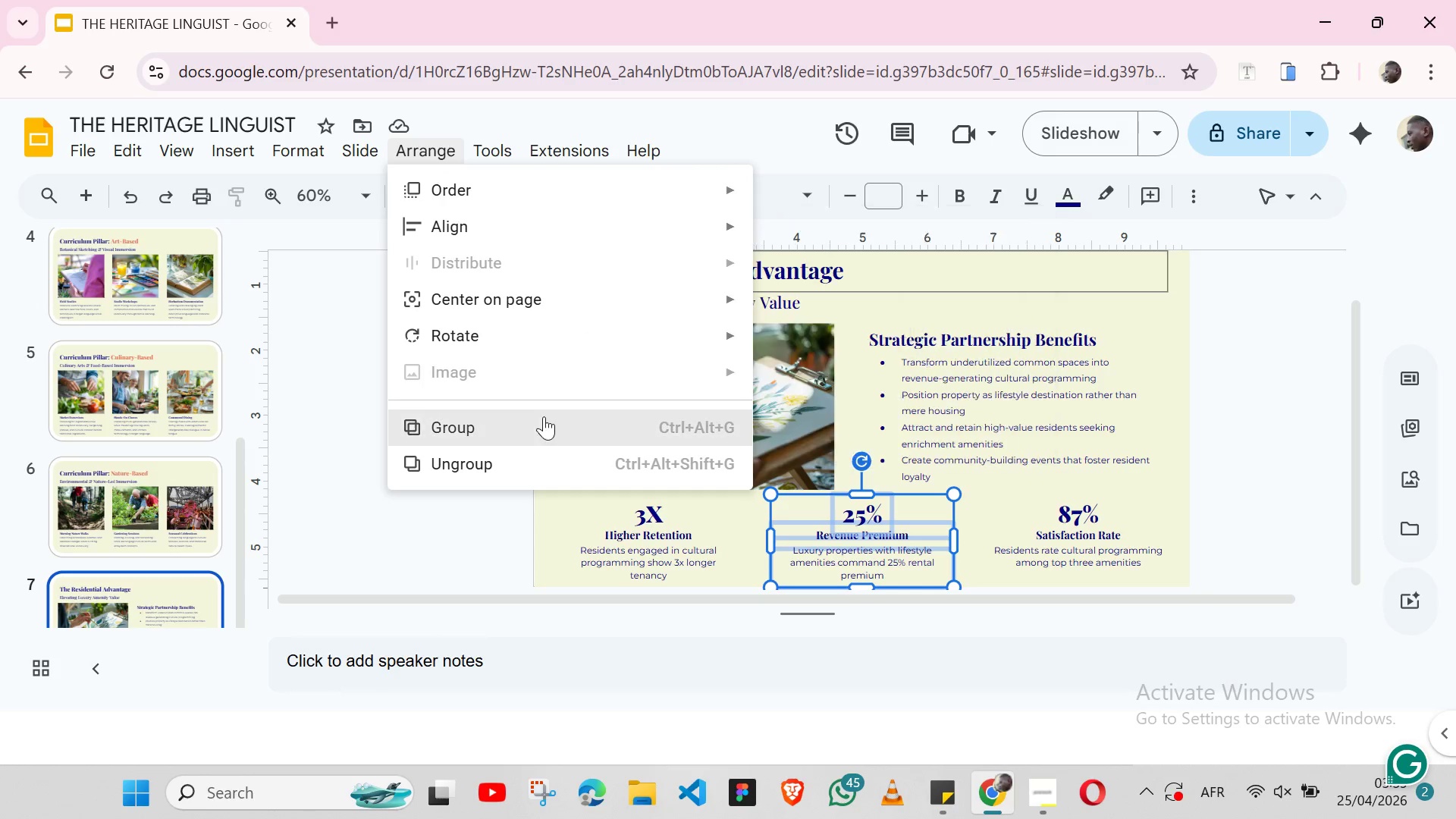 
left_click([538, 419])
 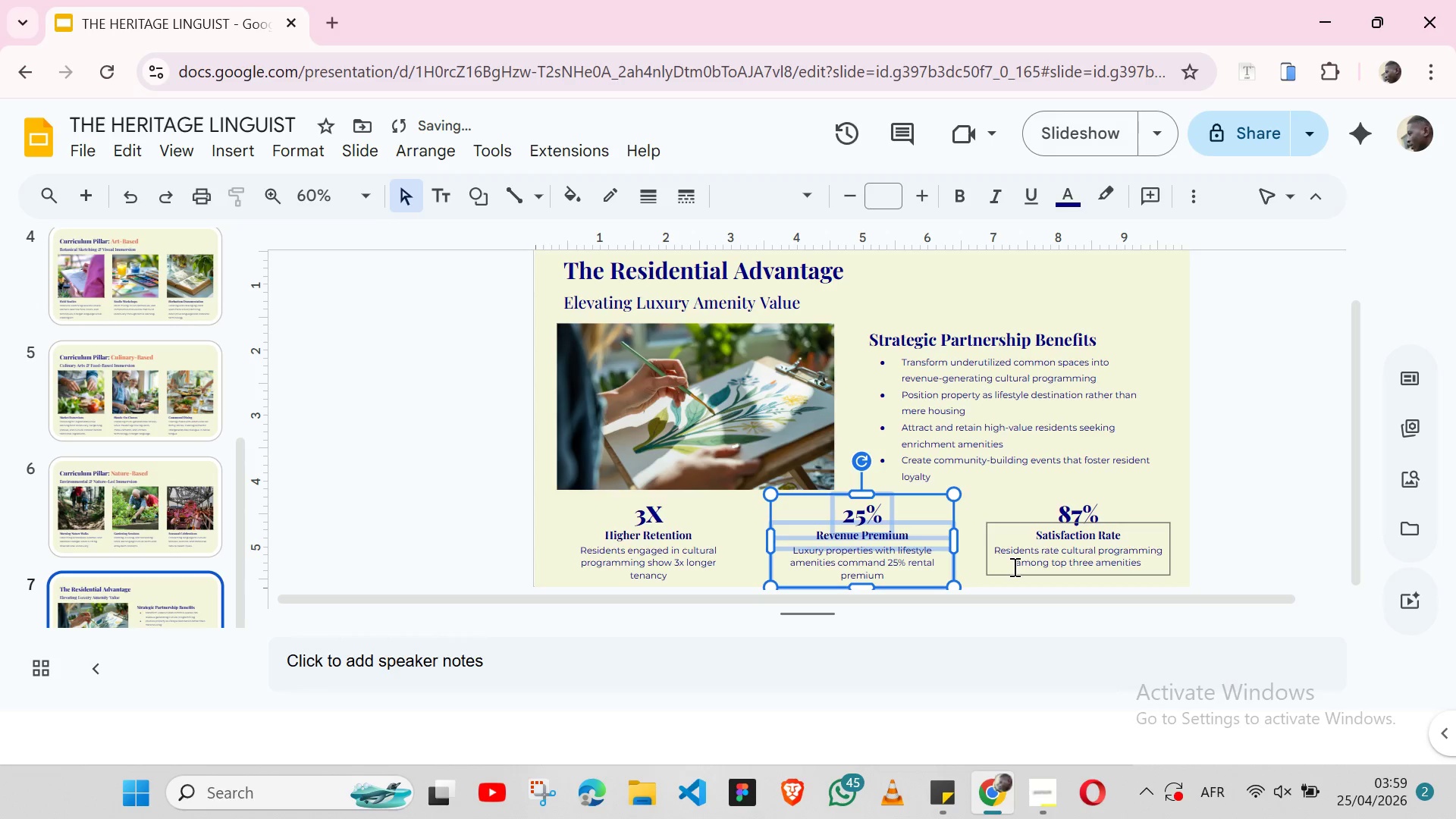 
left_click([1013, 566])
 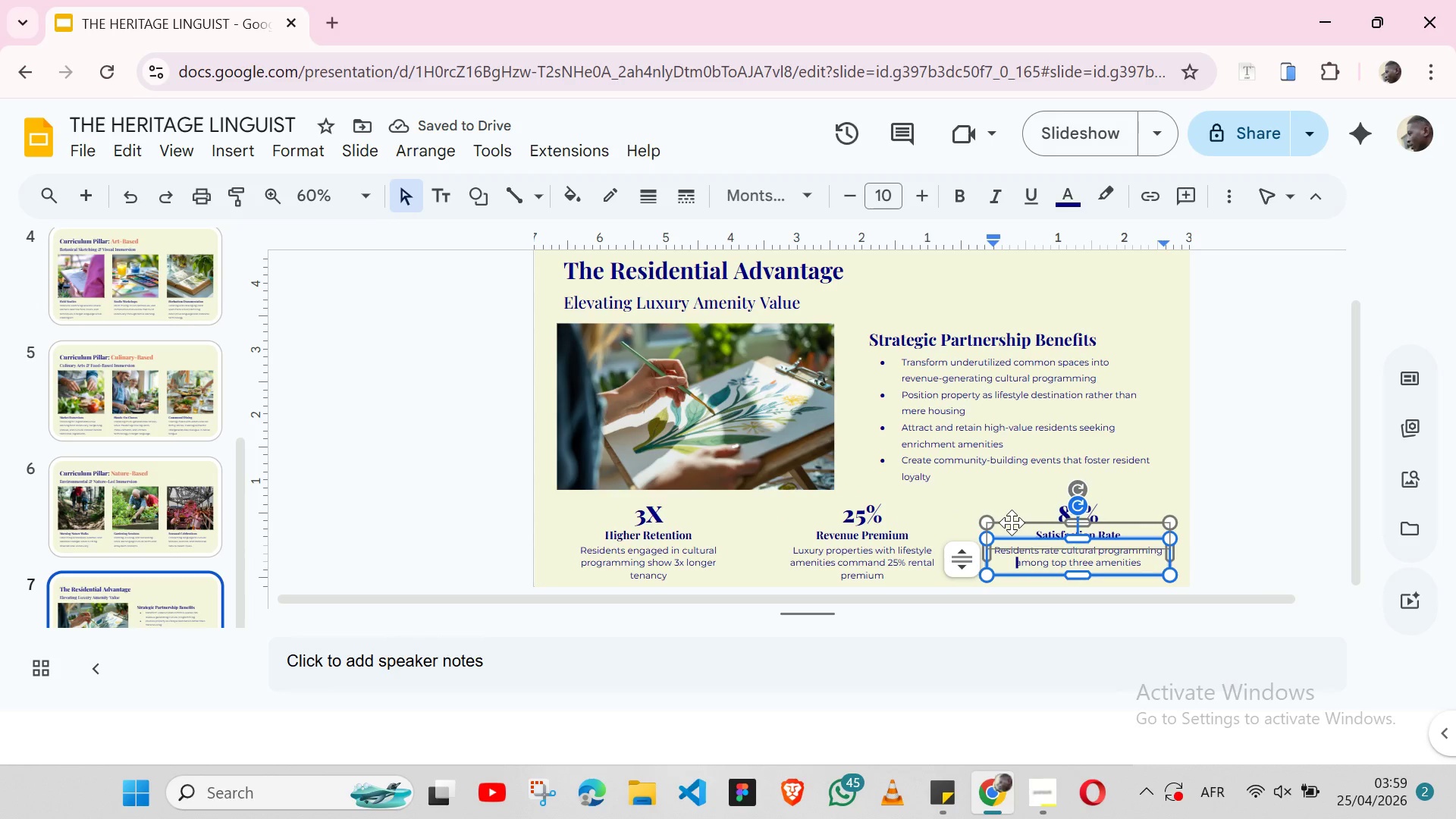 
left_click([1012, 522])
 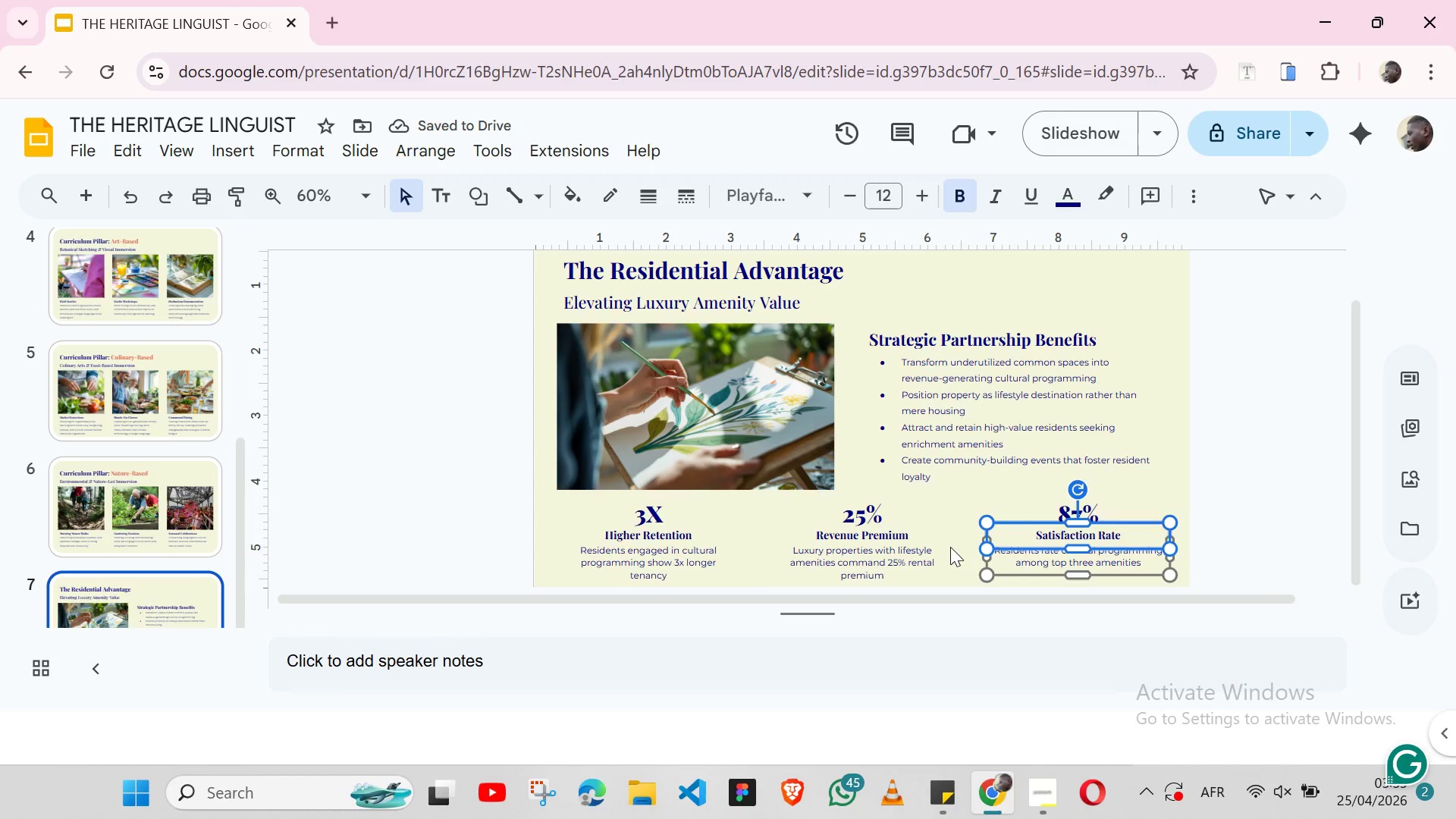 
left_click([950, 547])
 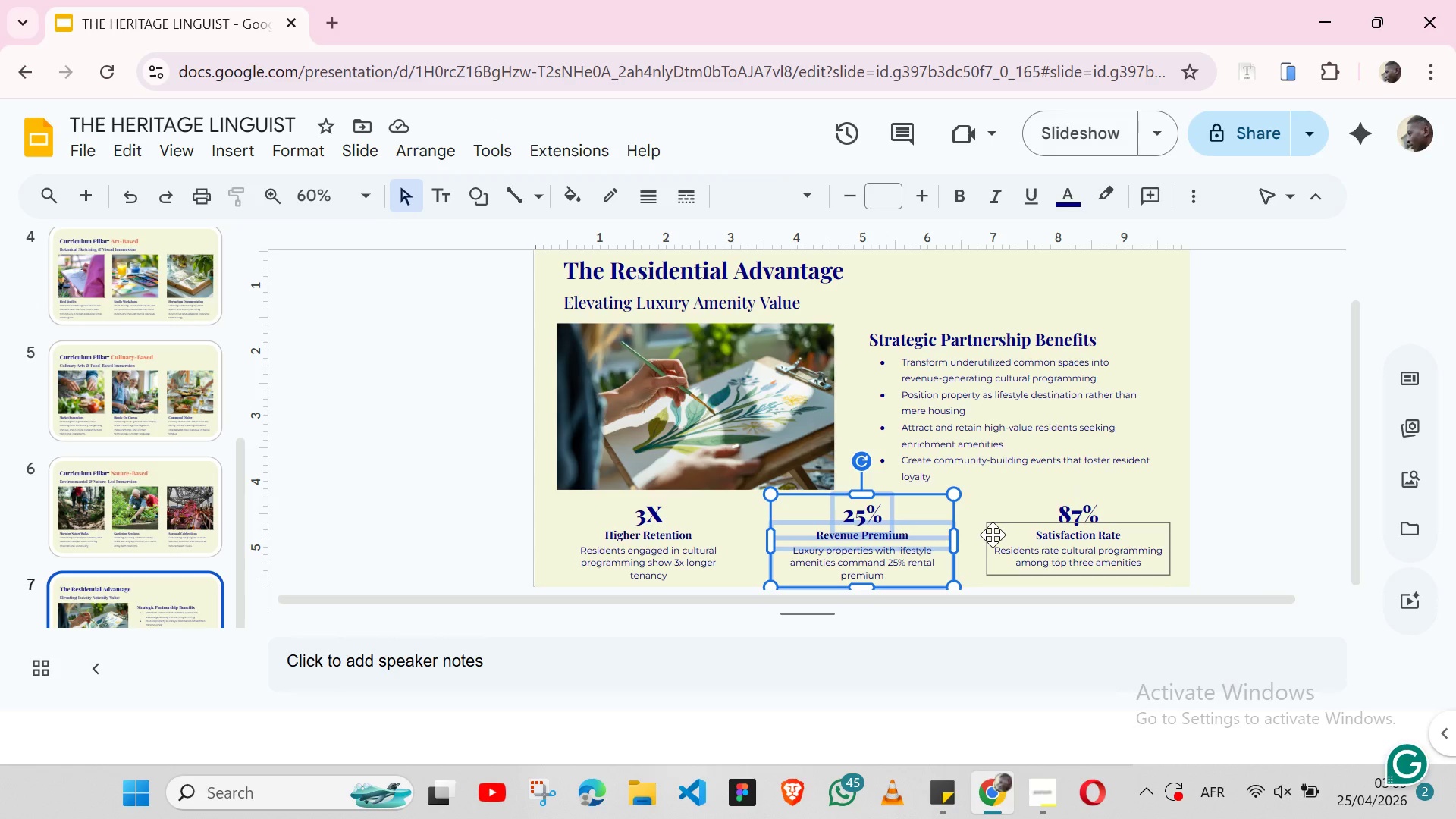 
left_click([991, 535])
 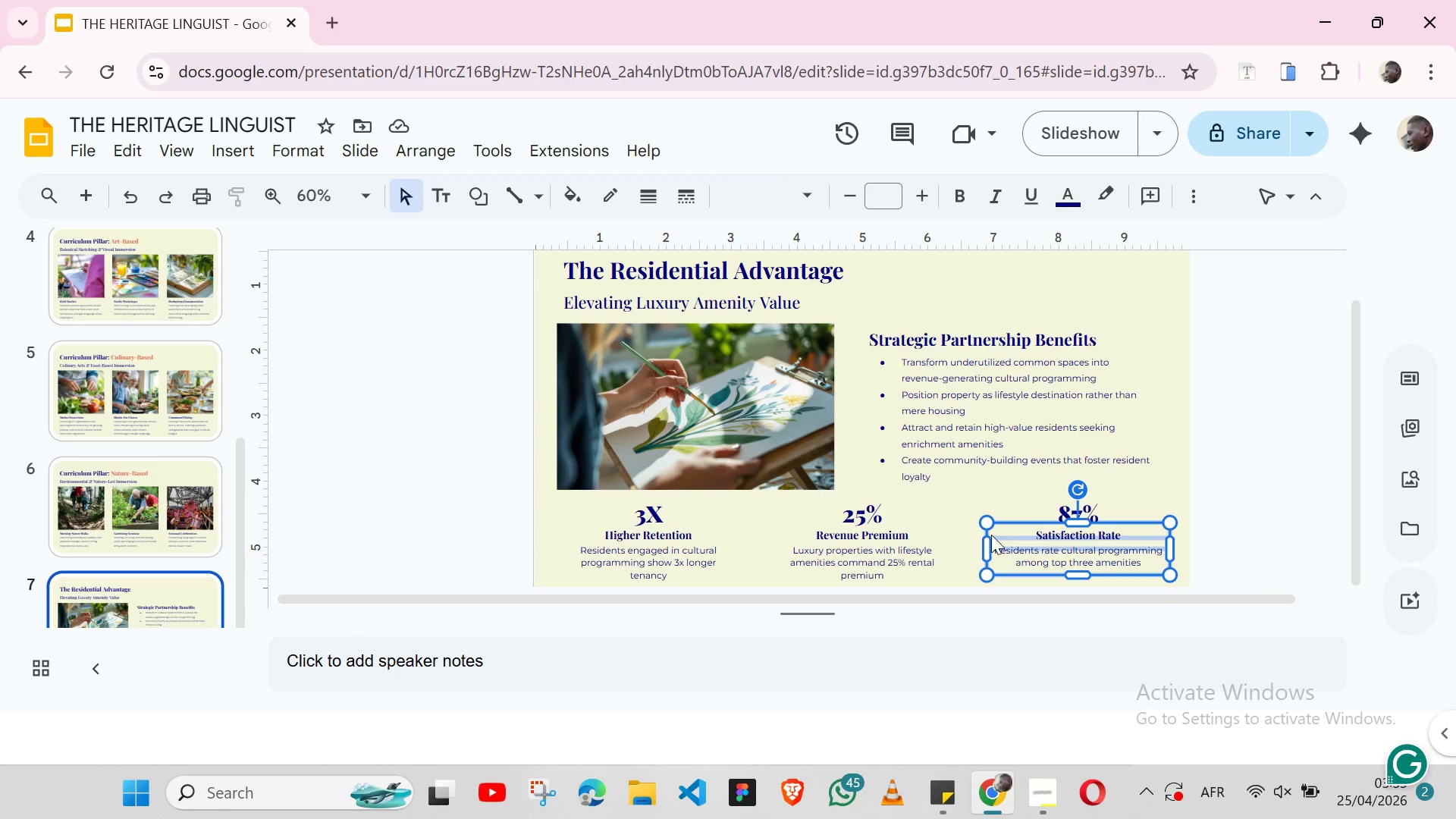 
hold_key(key=ShiftLeft, duration=1.5)
left_click([1063, 499])
 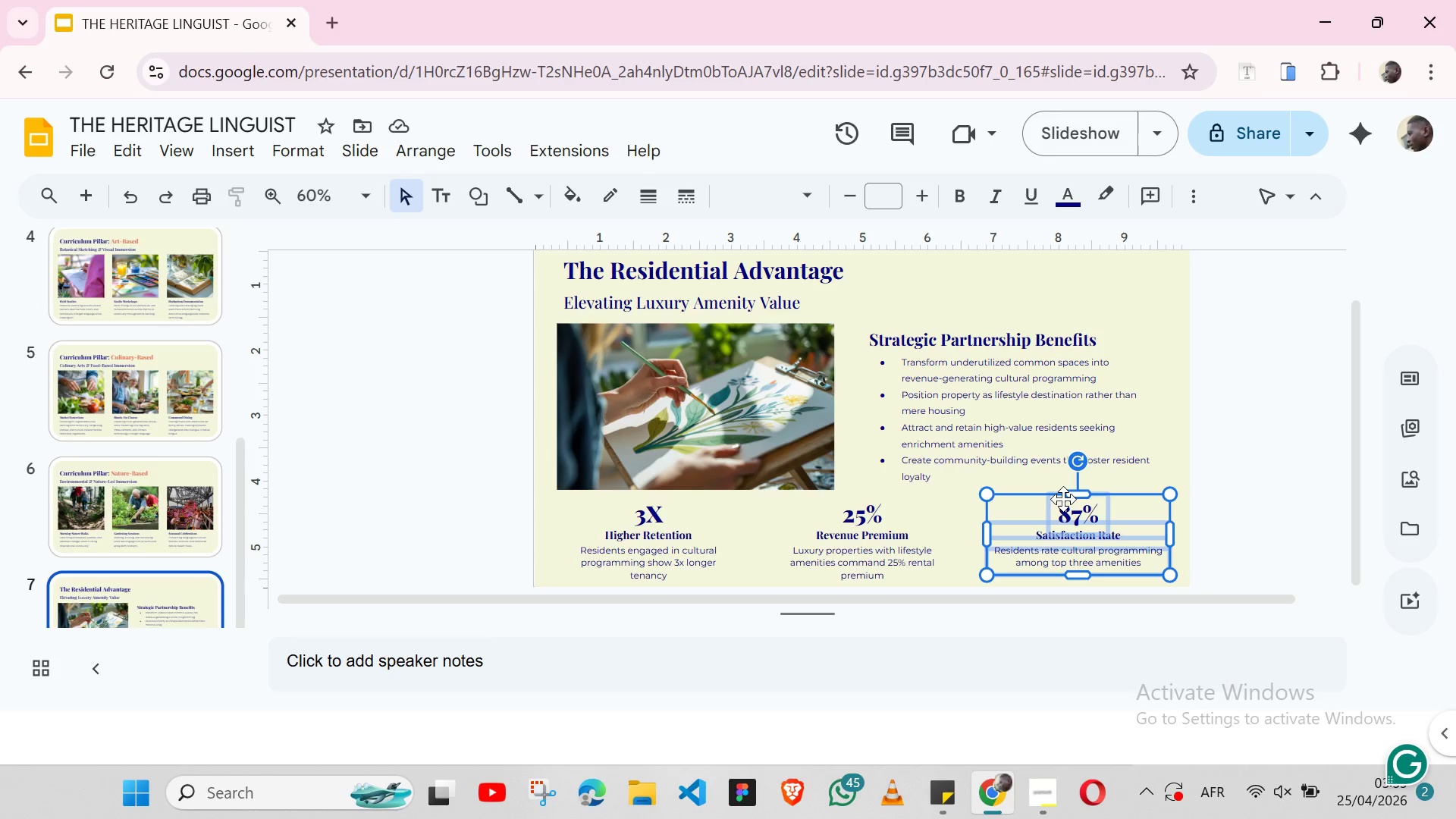 
key(Shift+ShiftLeft)
 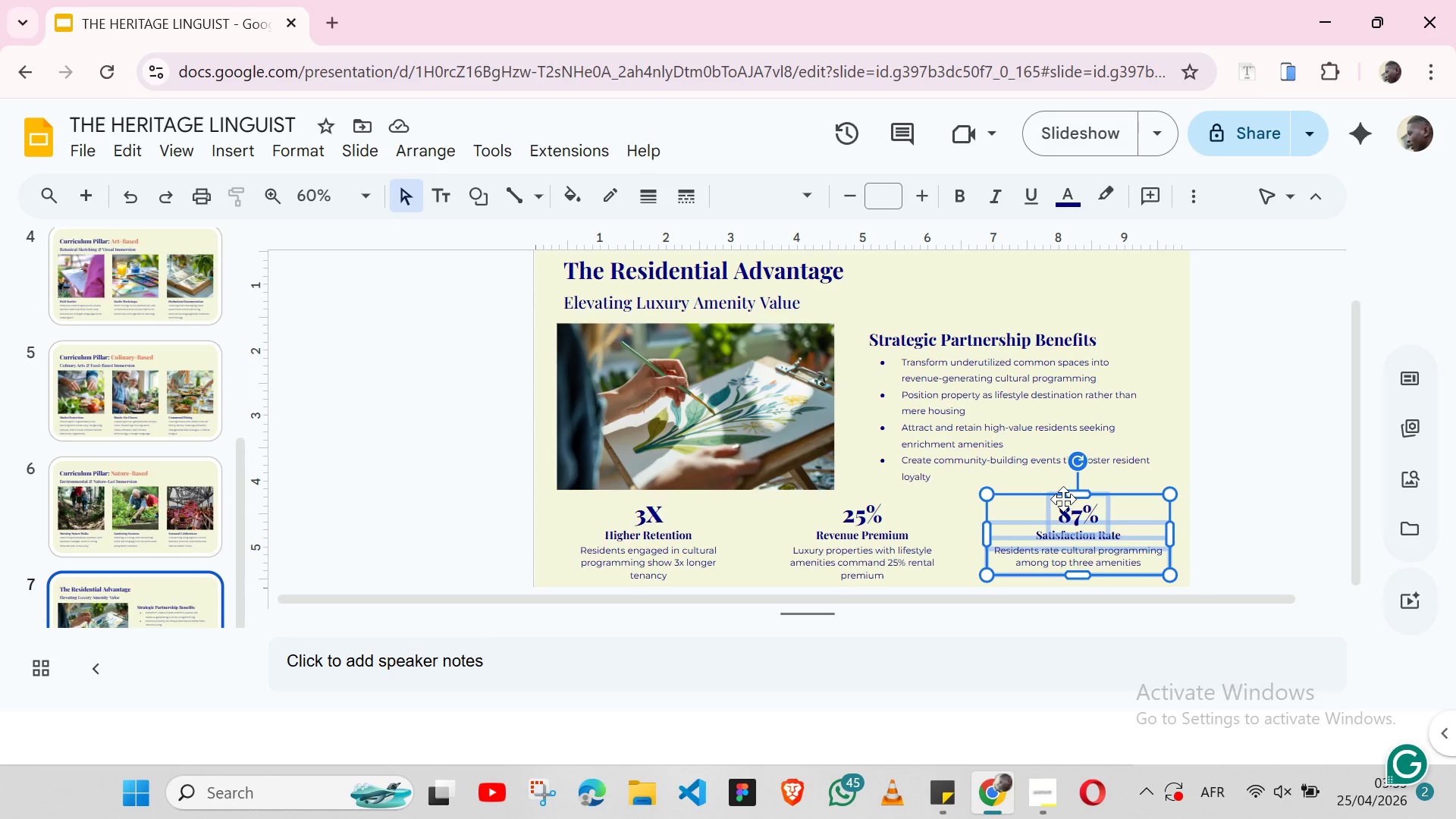 
key(Shift+ShiftLeft)
 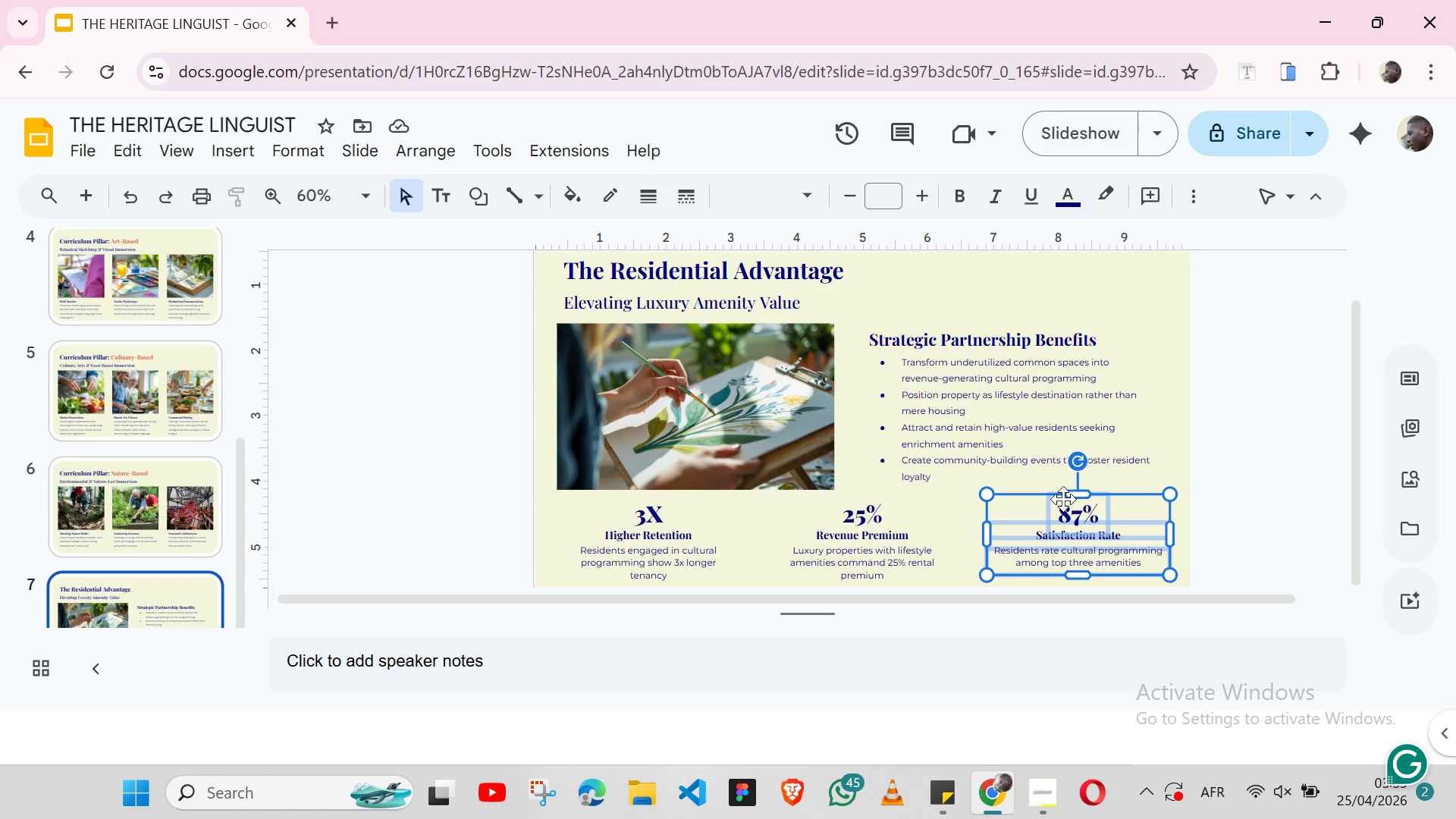 
key(Shift+ShiftLeft)
 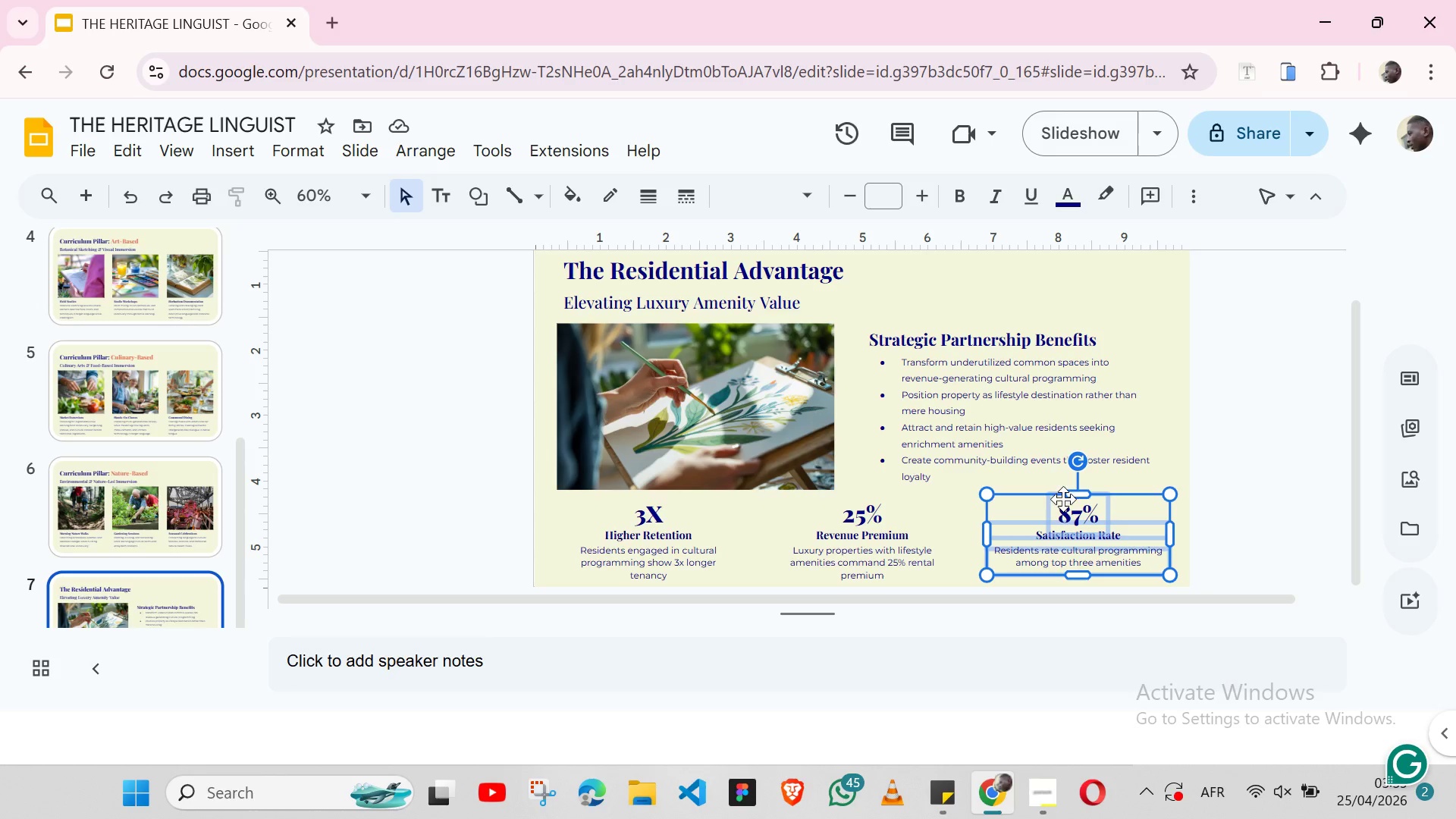 
key(Shift+ShiftLeft)
 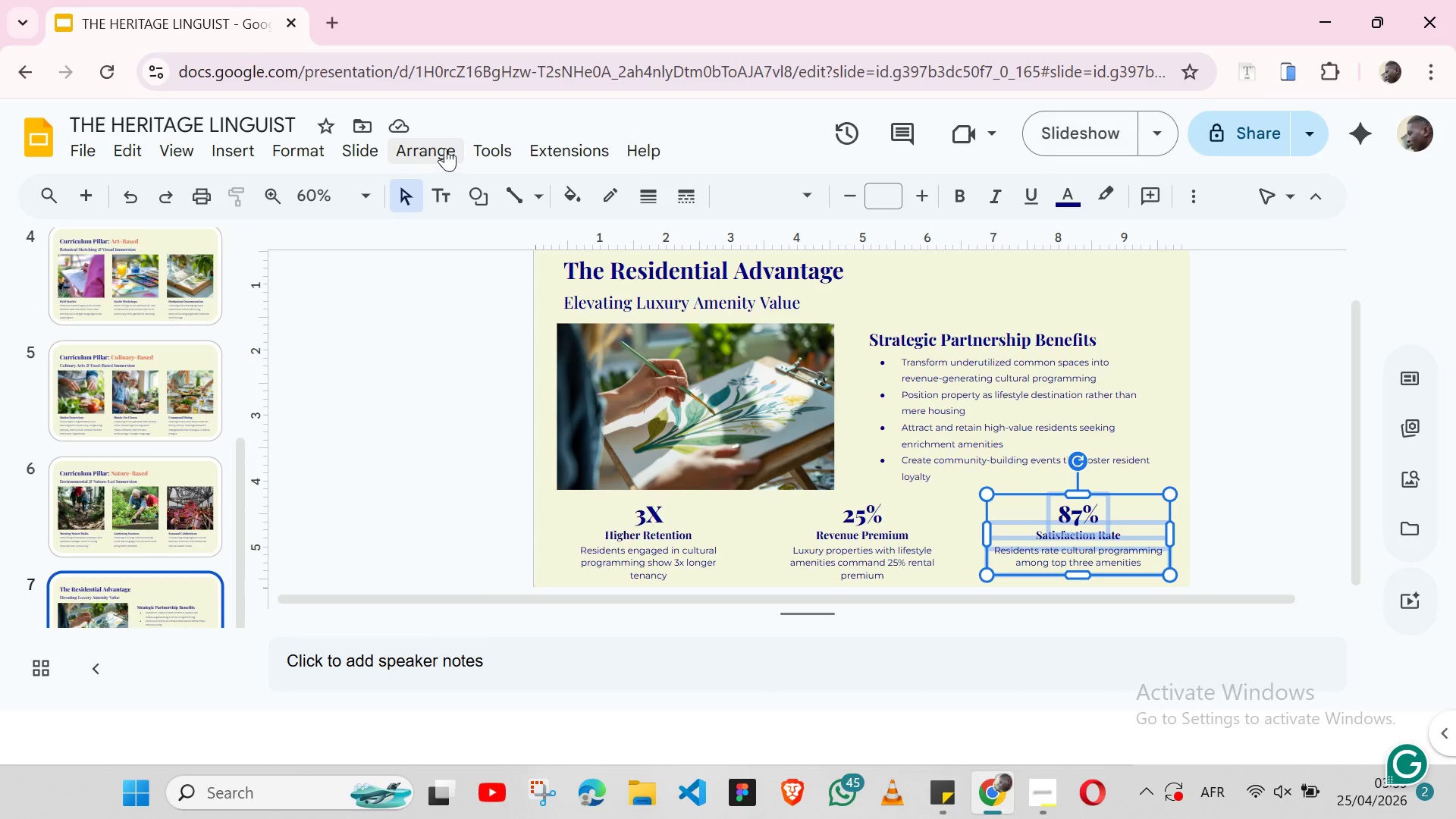 
left_click([445, 148])
 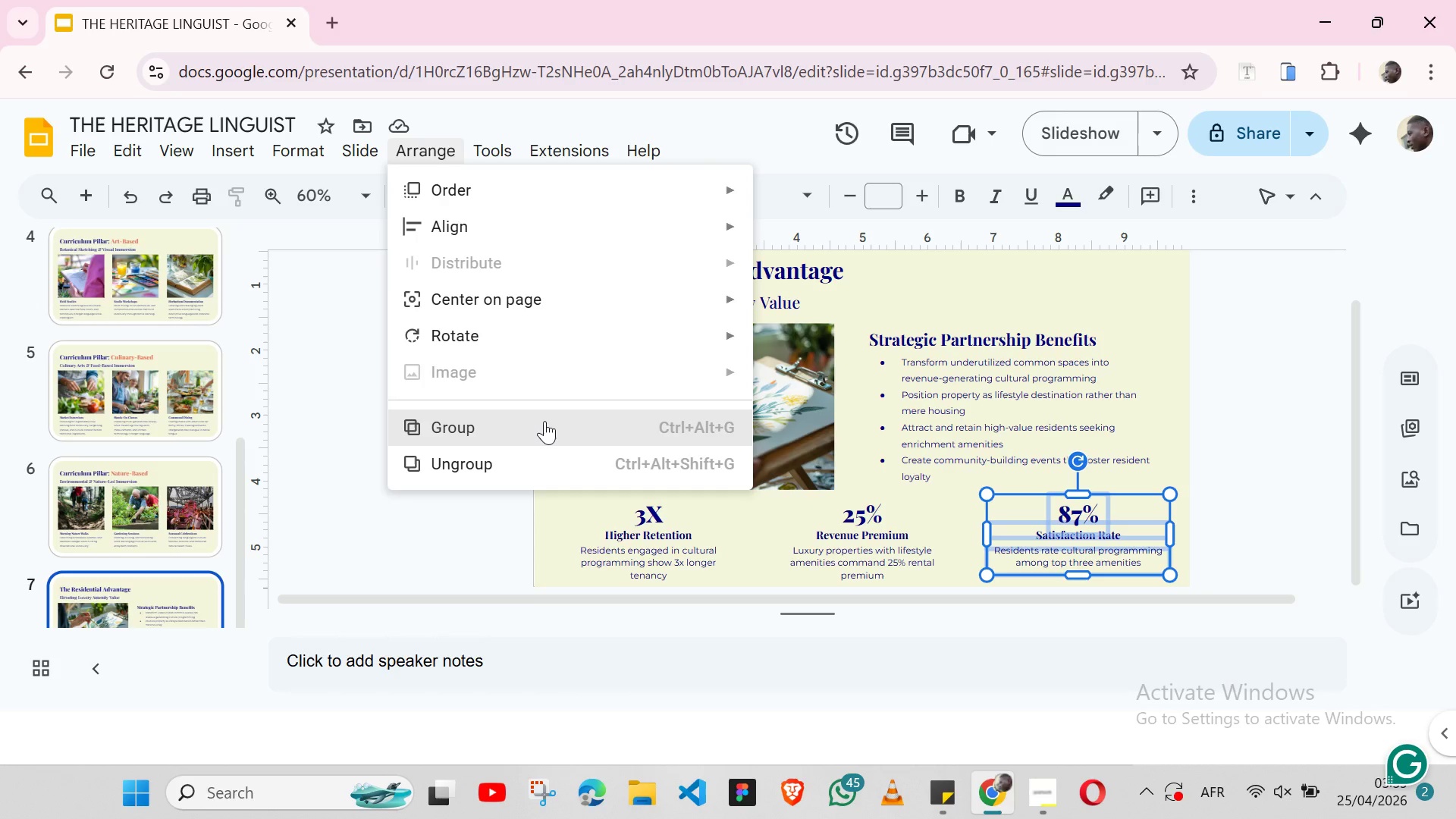 
left_click([544, 421])
 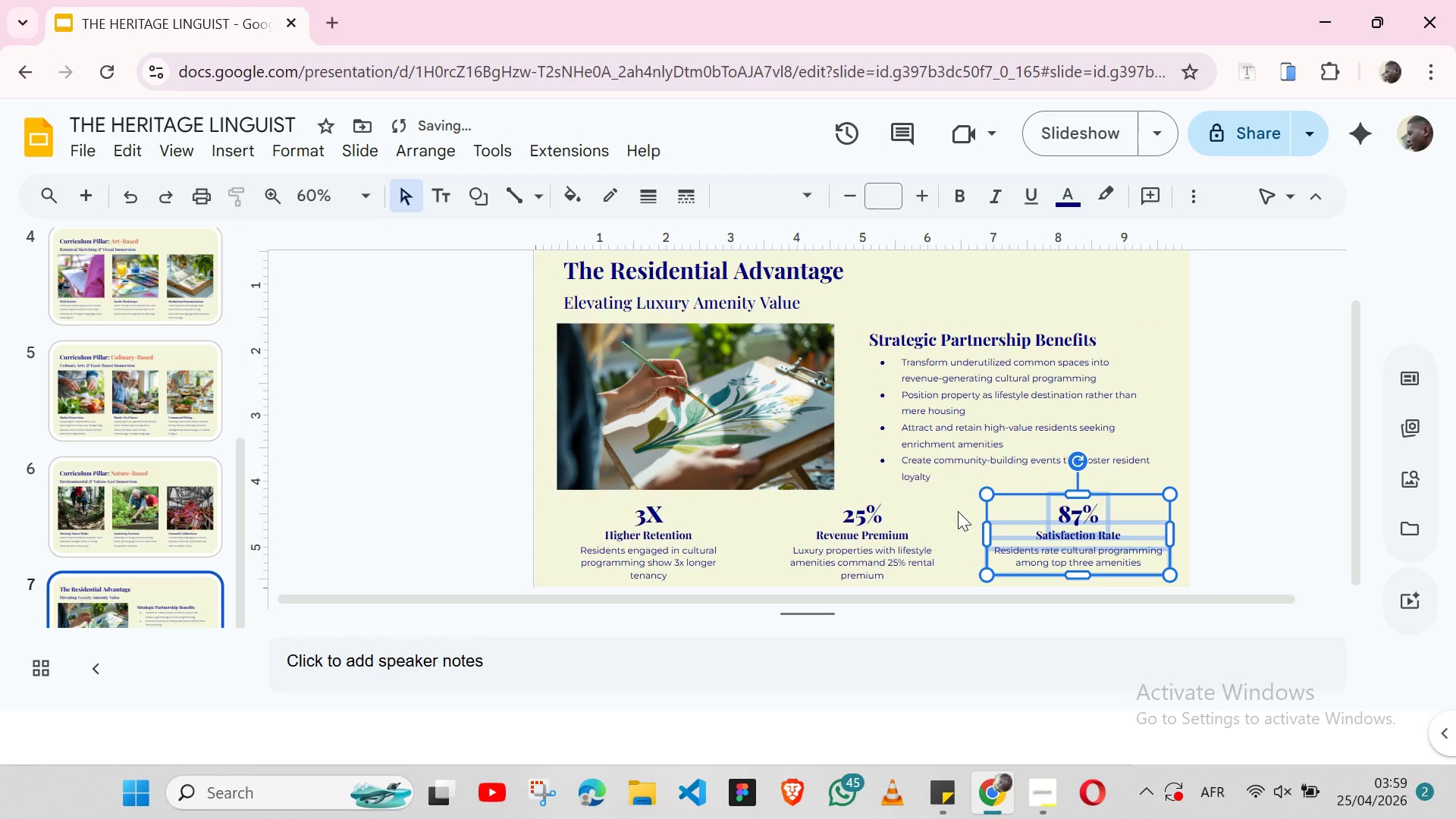 
left_click([959, 516])
 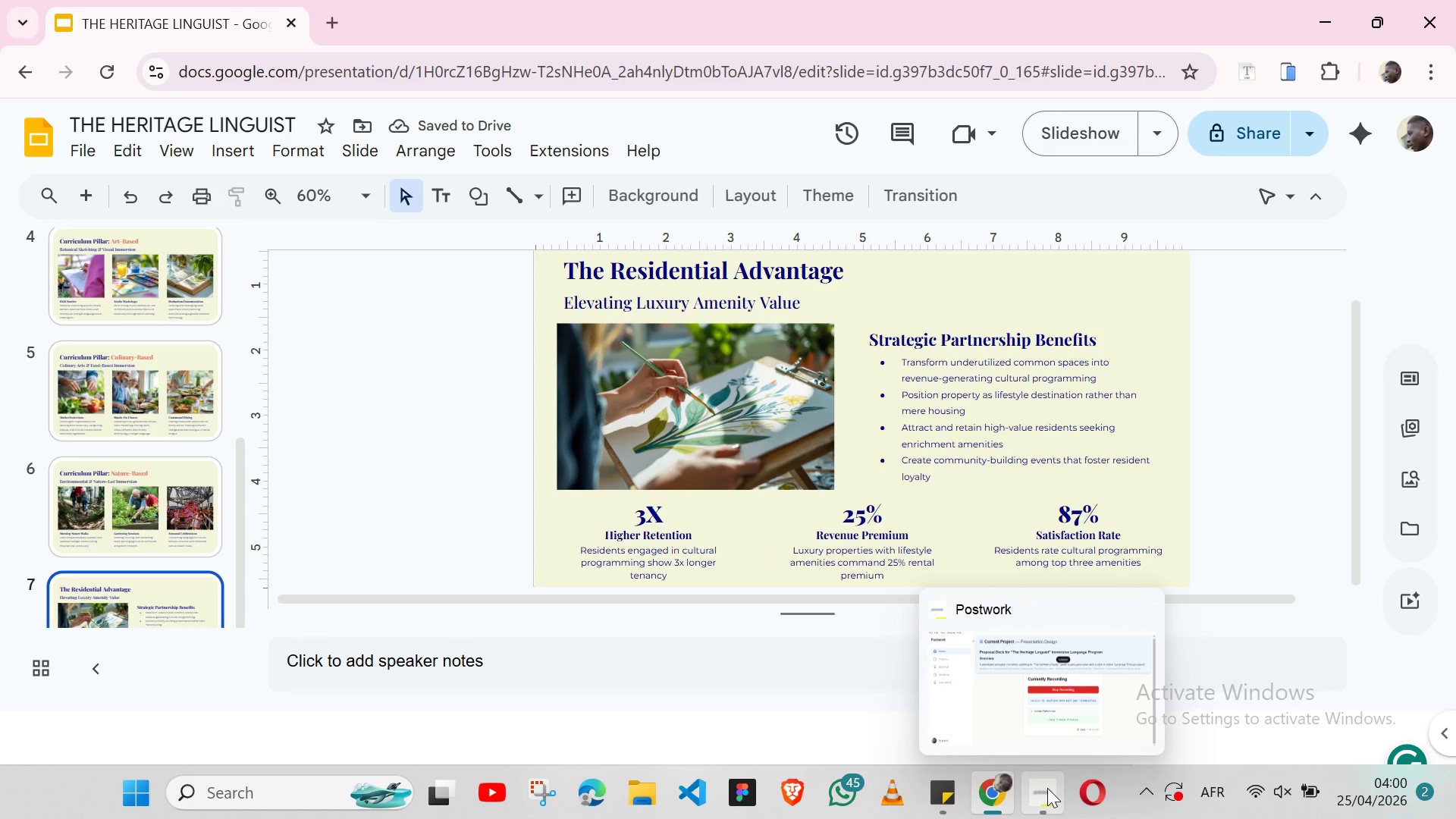 
left_click([1047, 788])